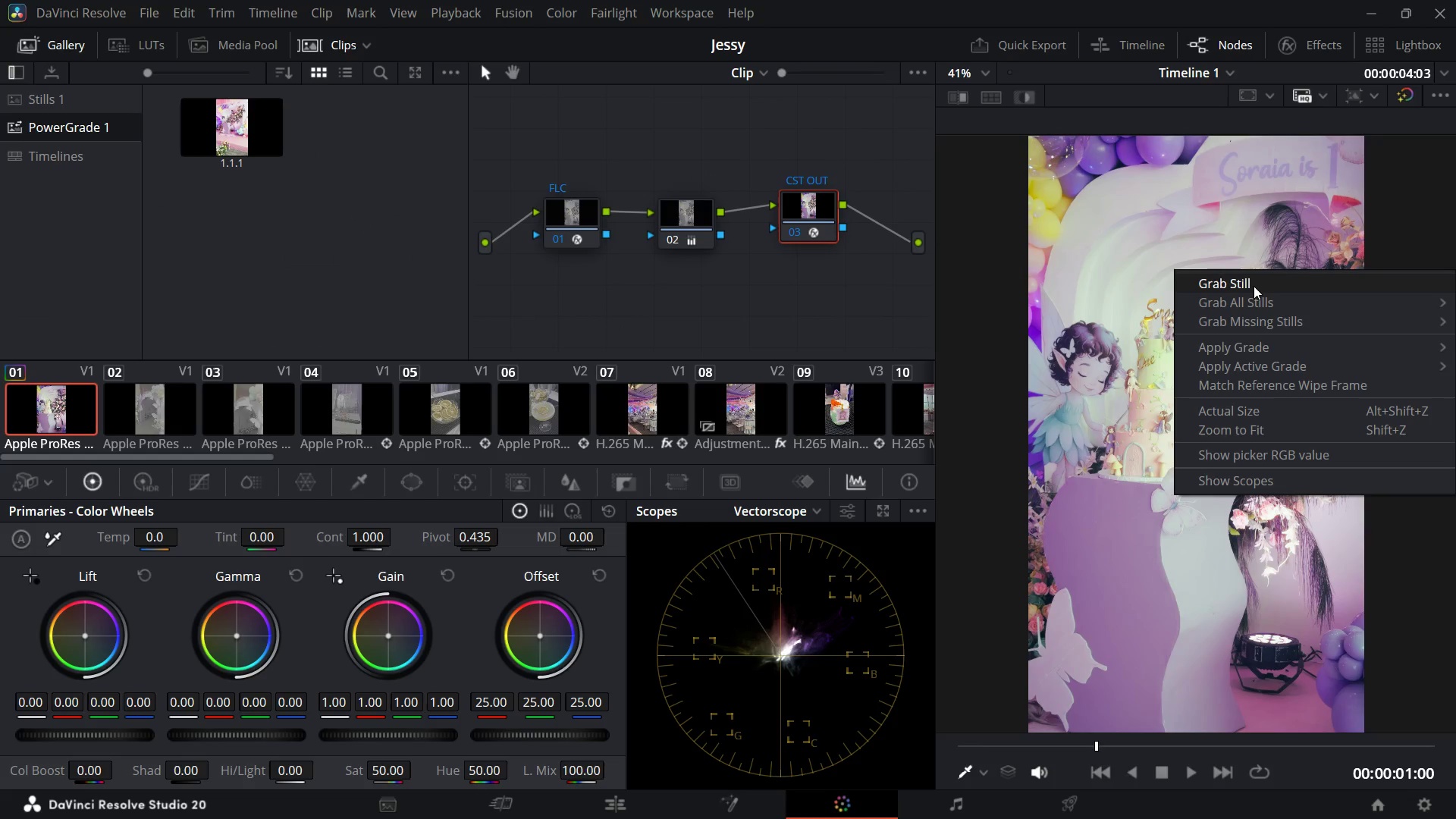 
left_click([1254, 286])
 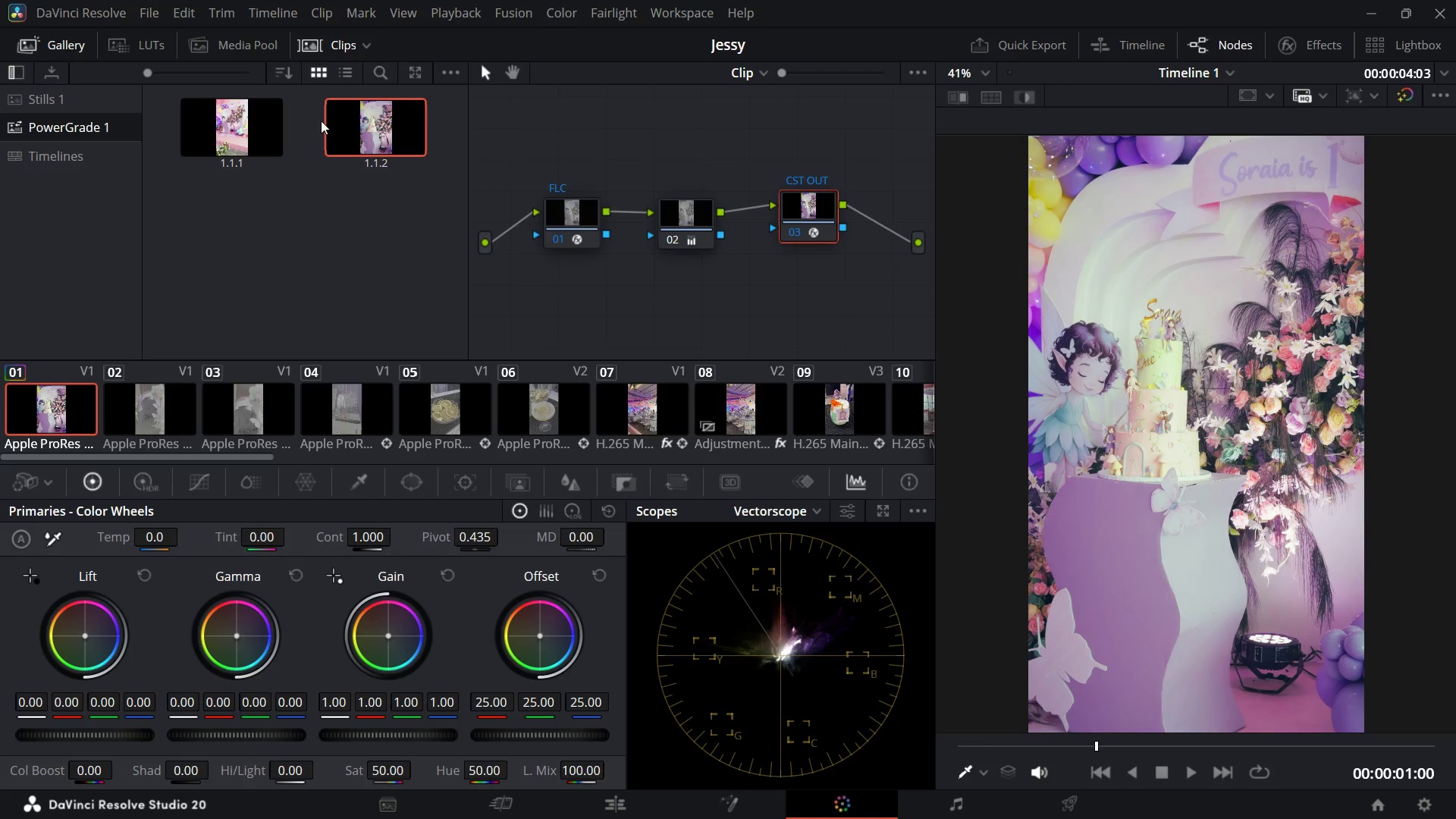 
left_click([146, 398])
 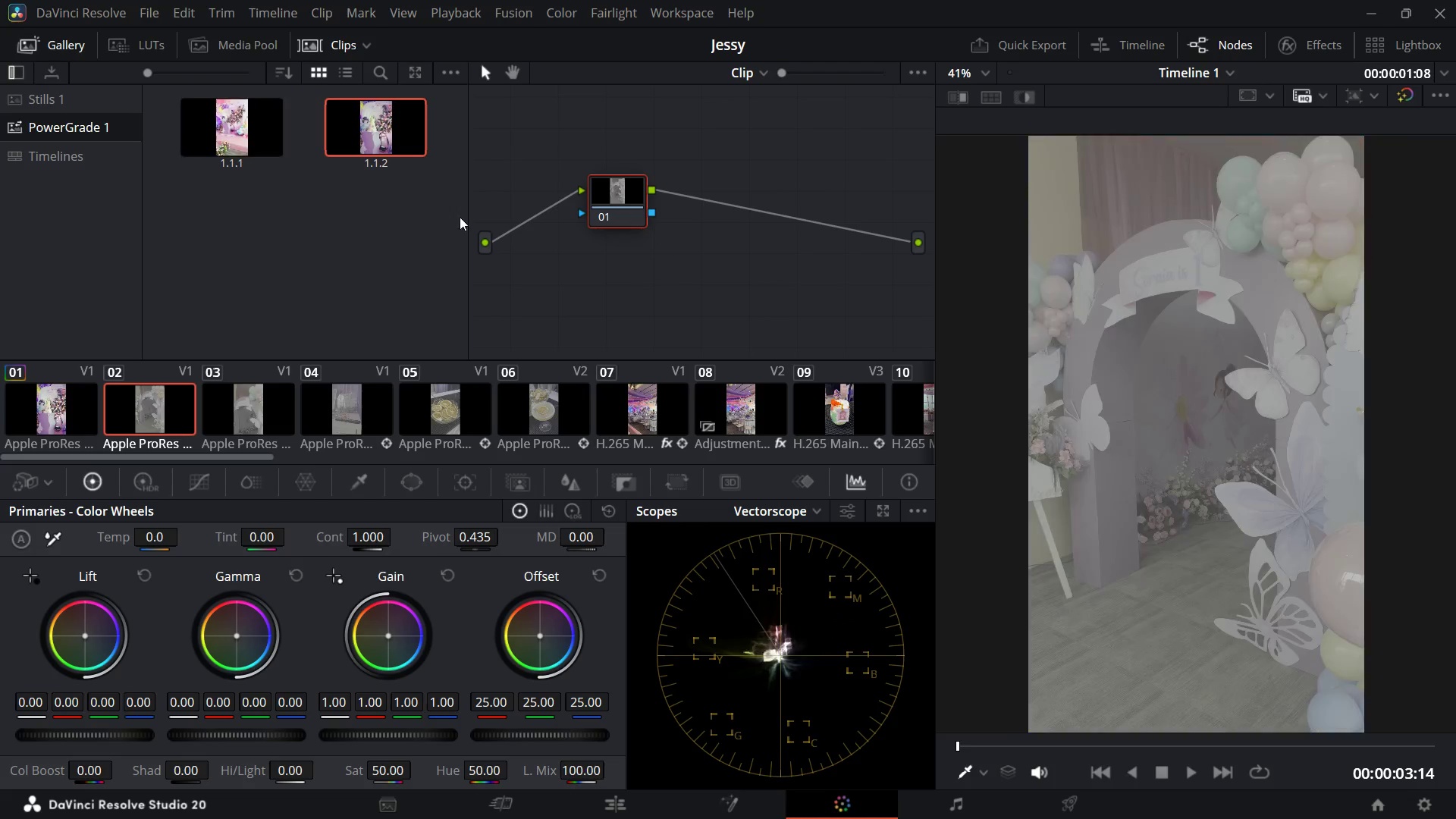 
left_click([52, 412])
 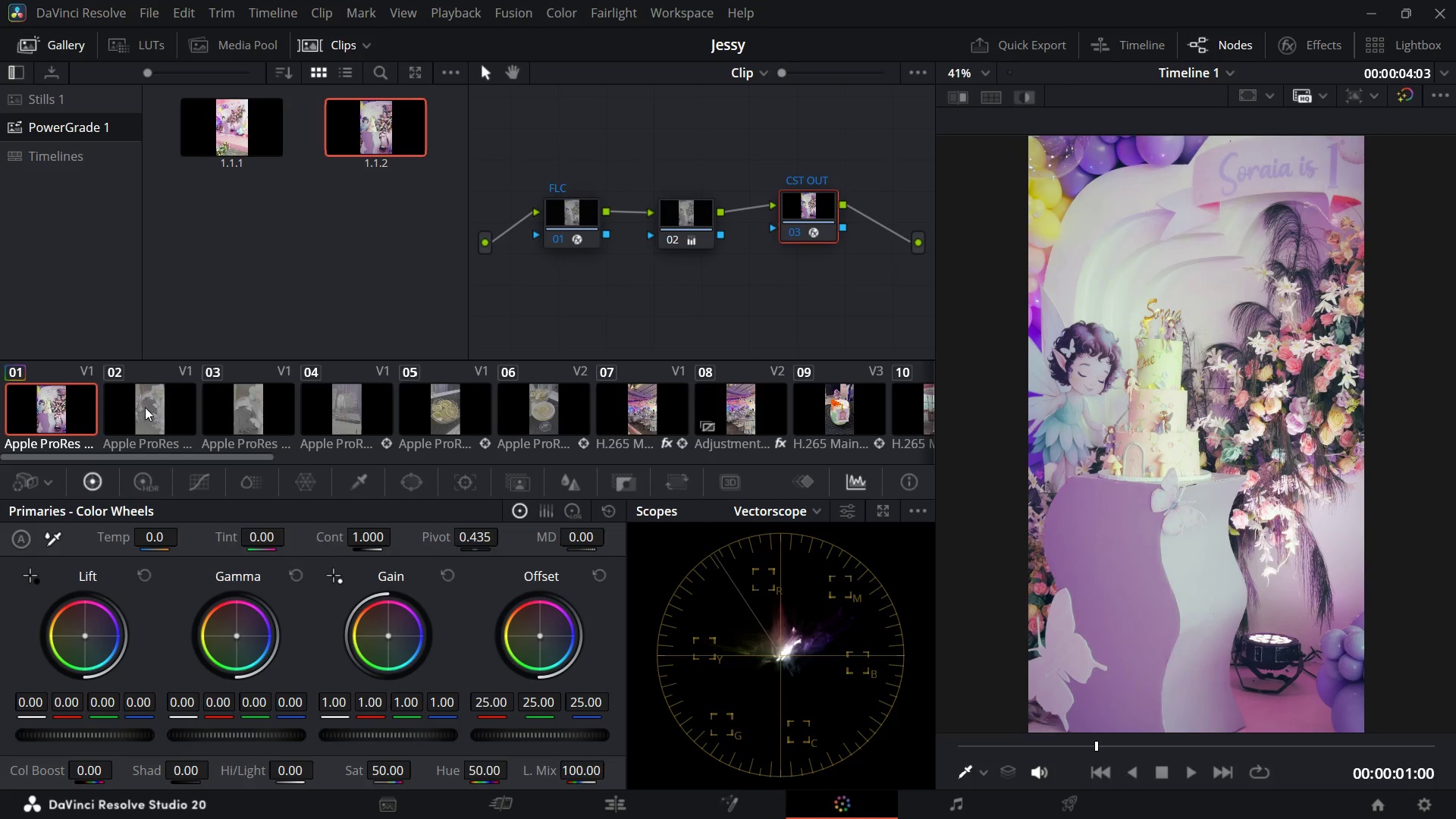 
left_click([145, 407])
 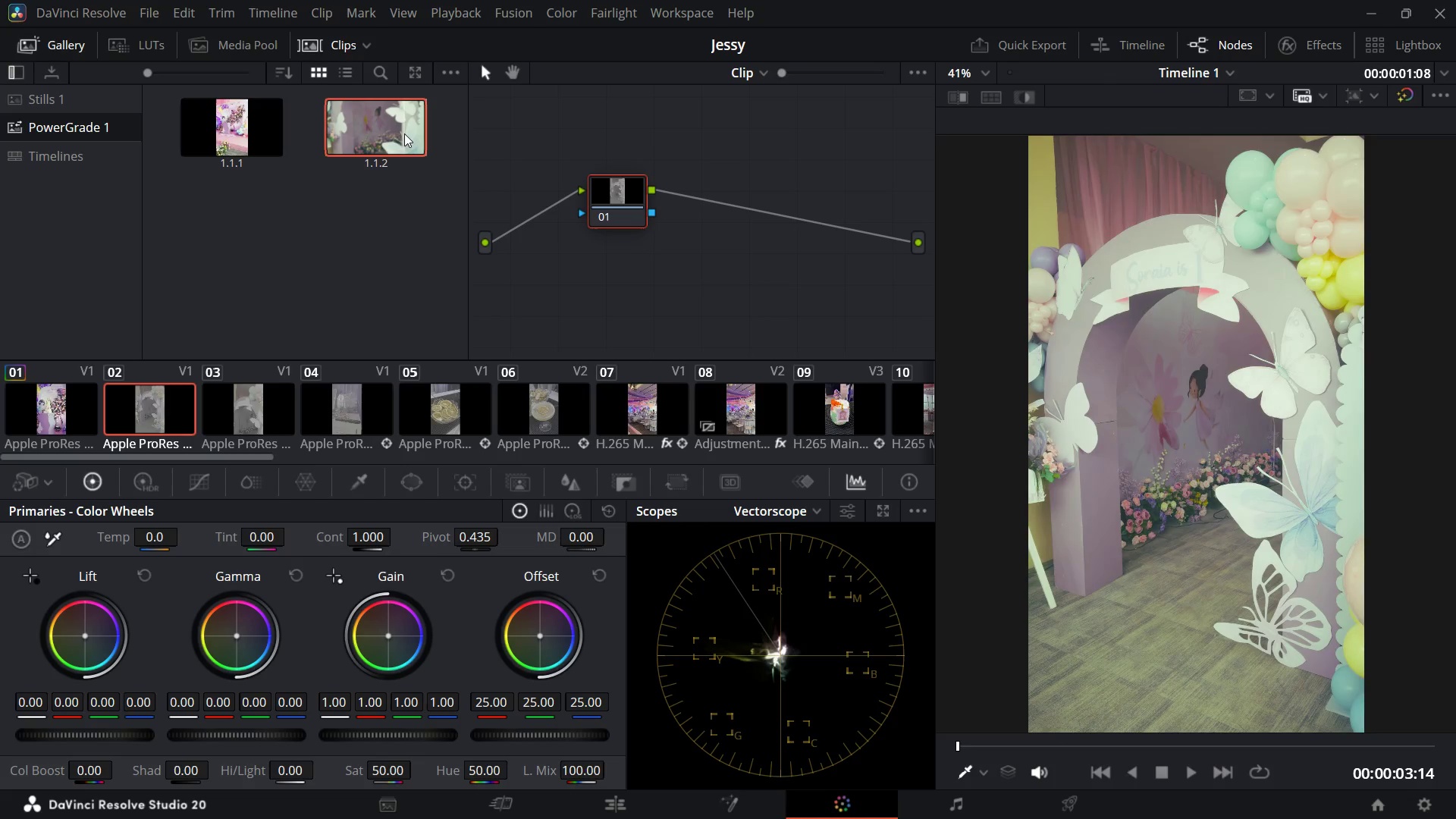 
wait(8.99)
 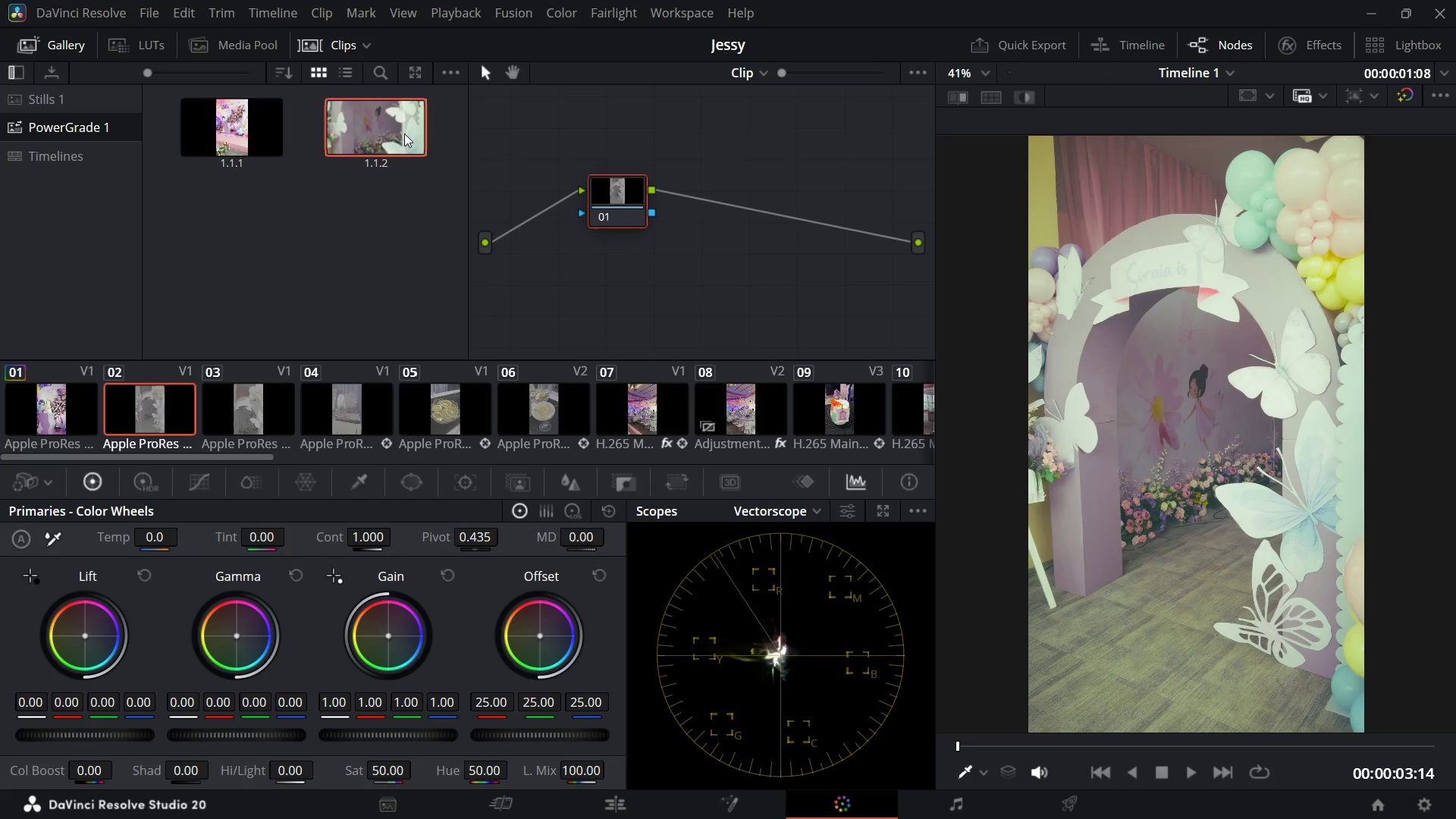 
left_click([599, 197])
 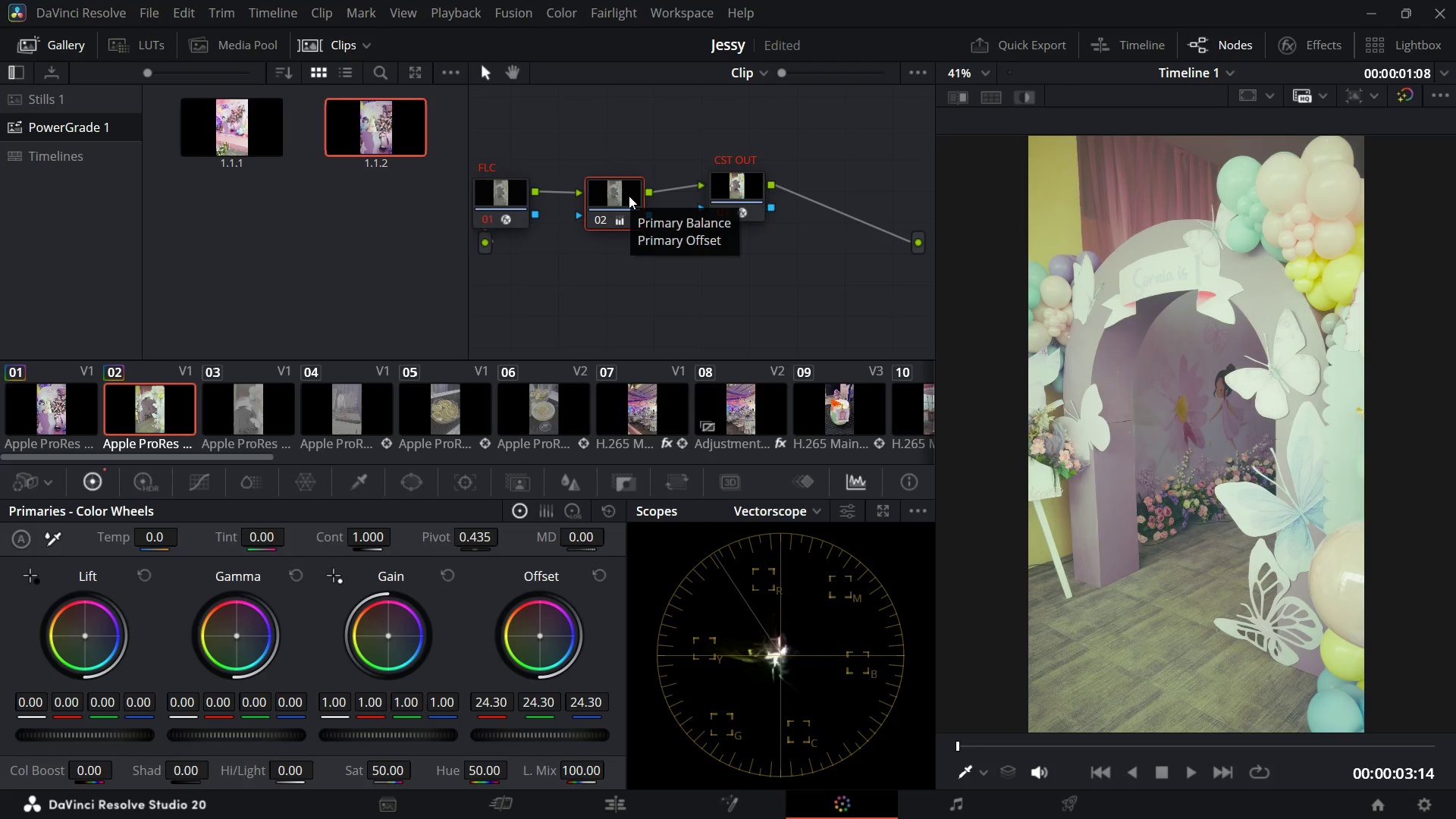 
key(Shift+S)
 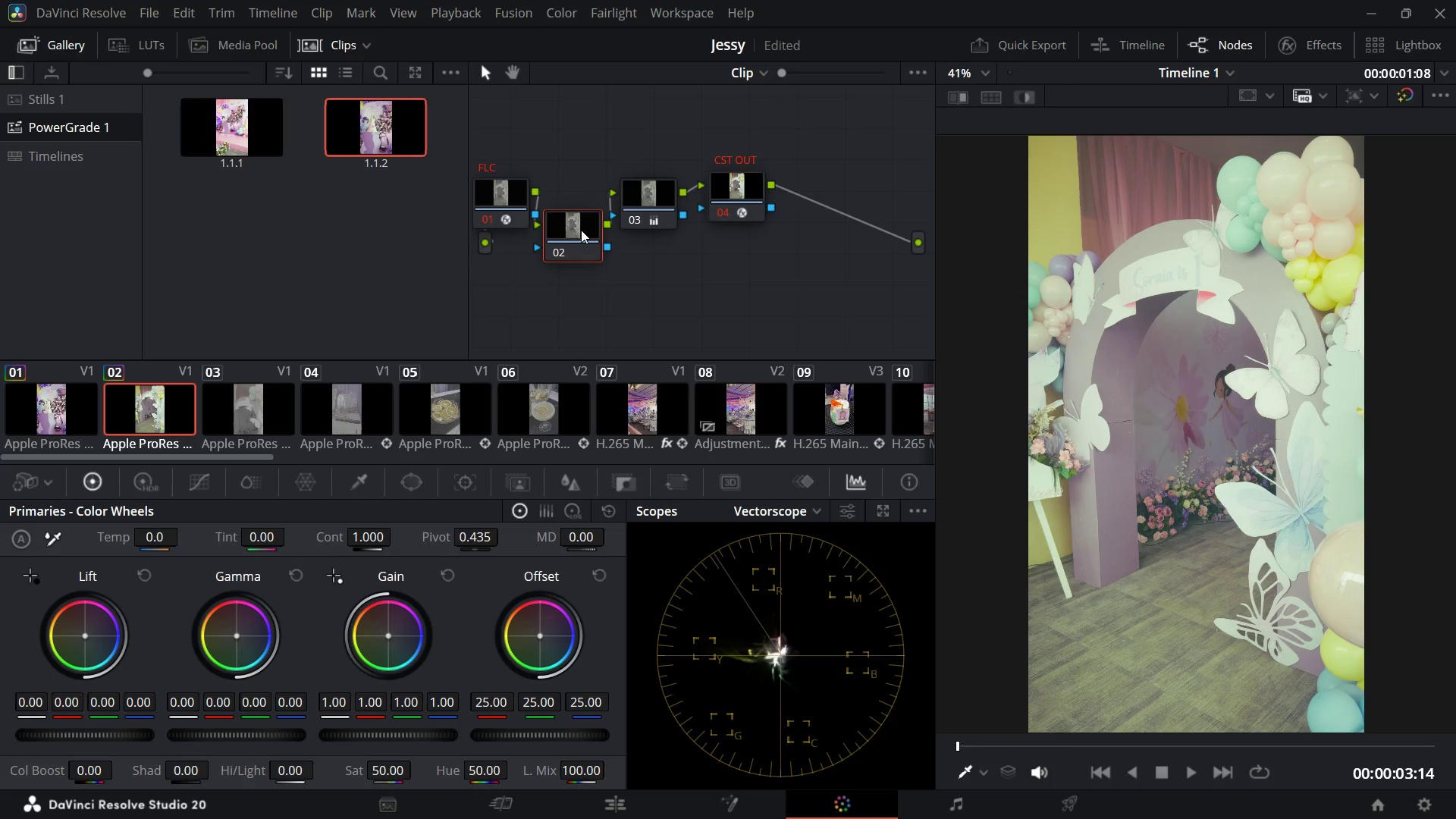 
key(Control+Z)
 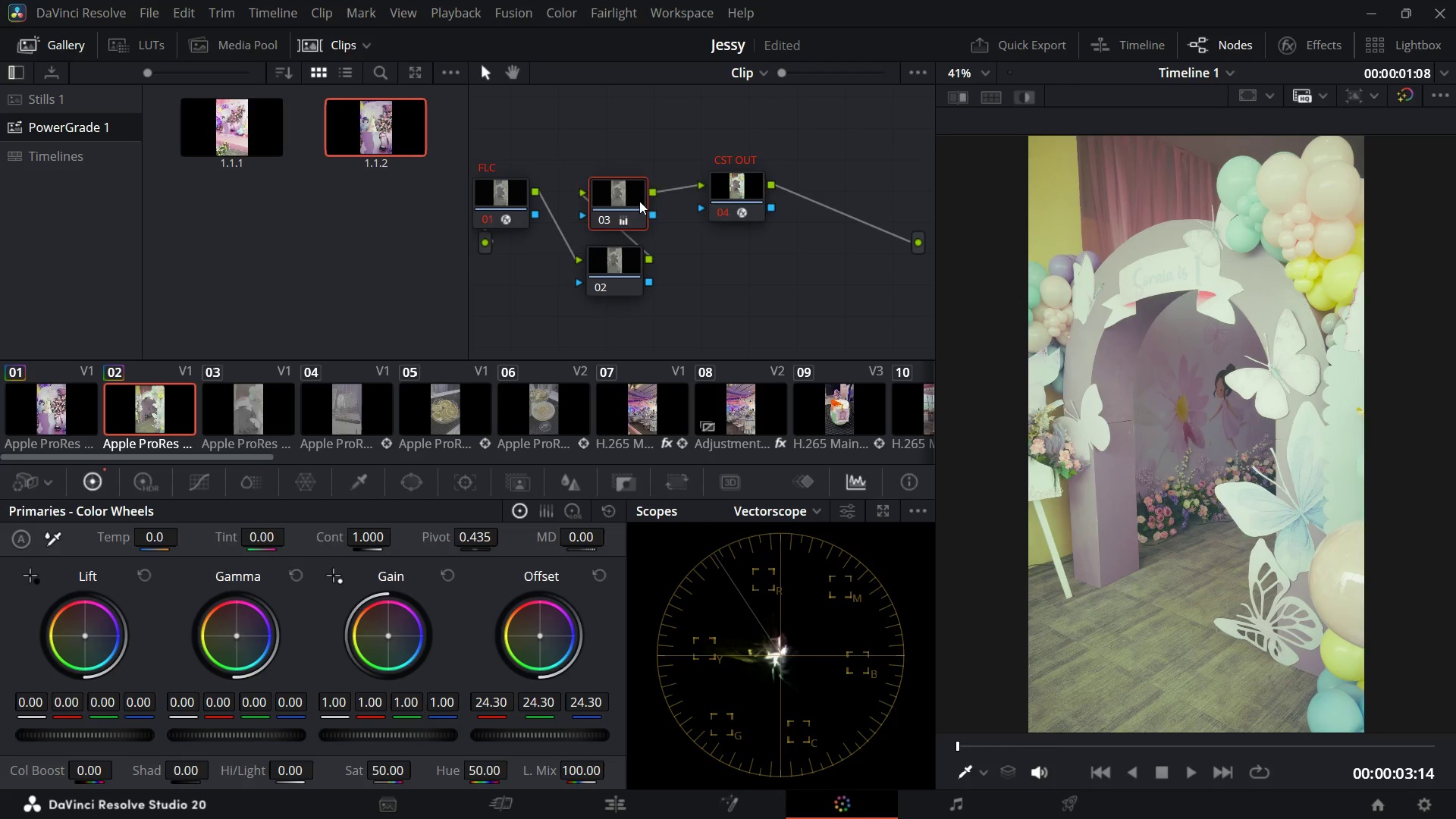 
key(Control+Z)
 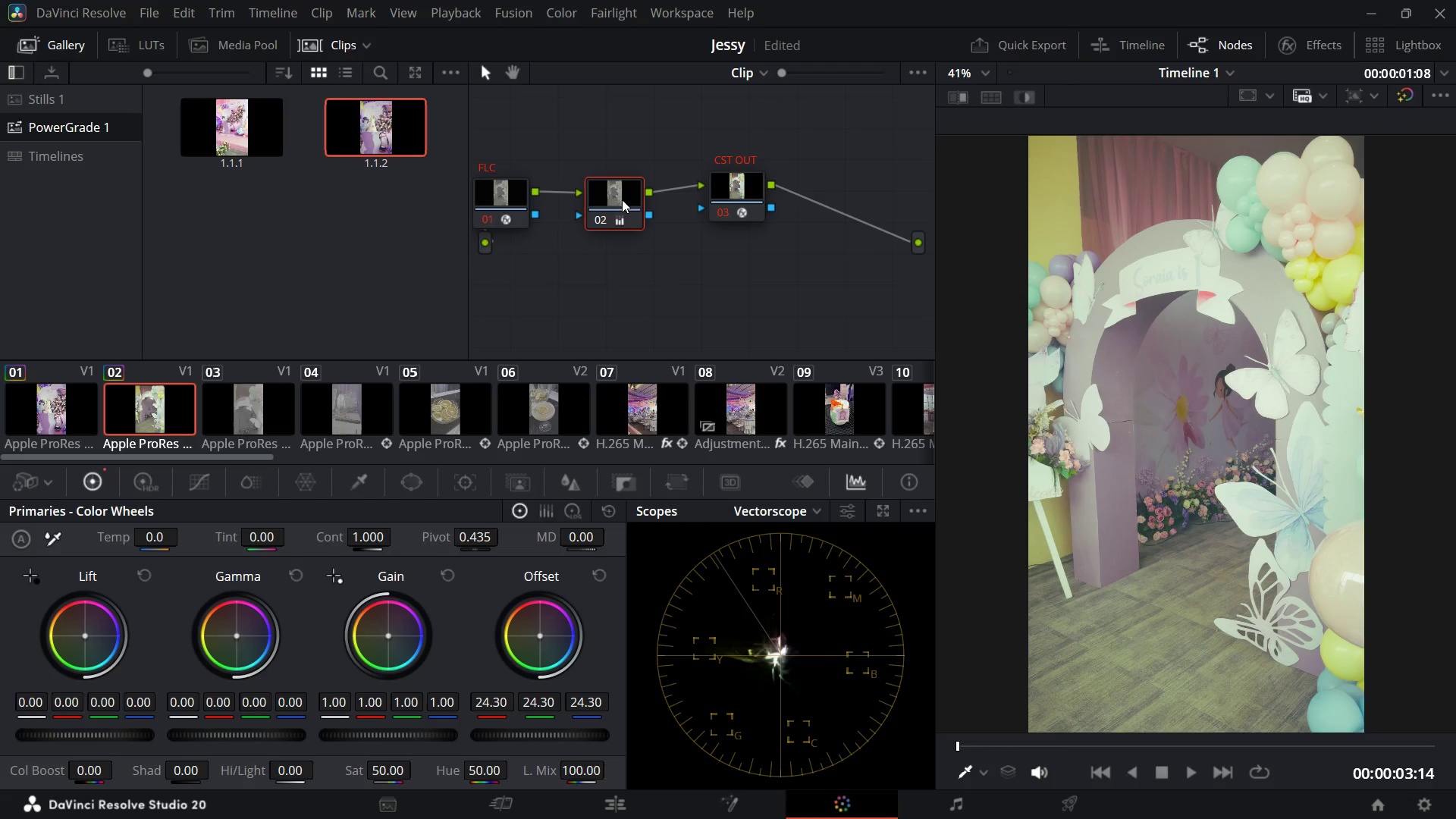 
left_click([621, 199])
 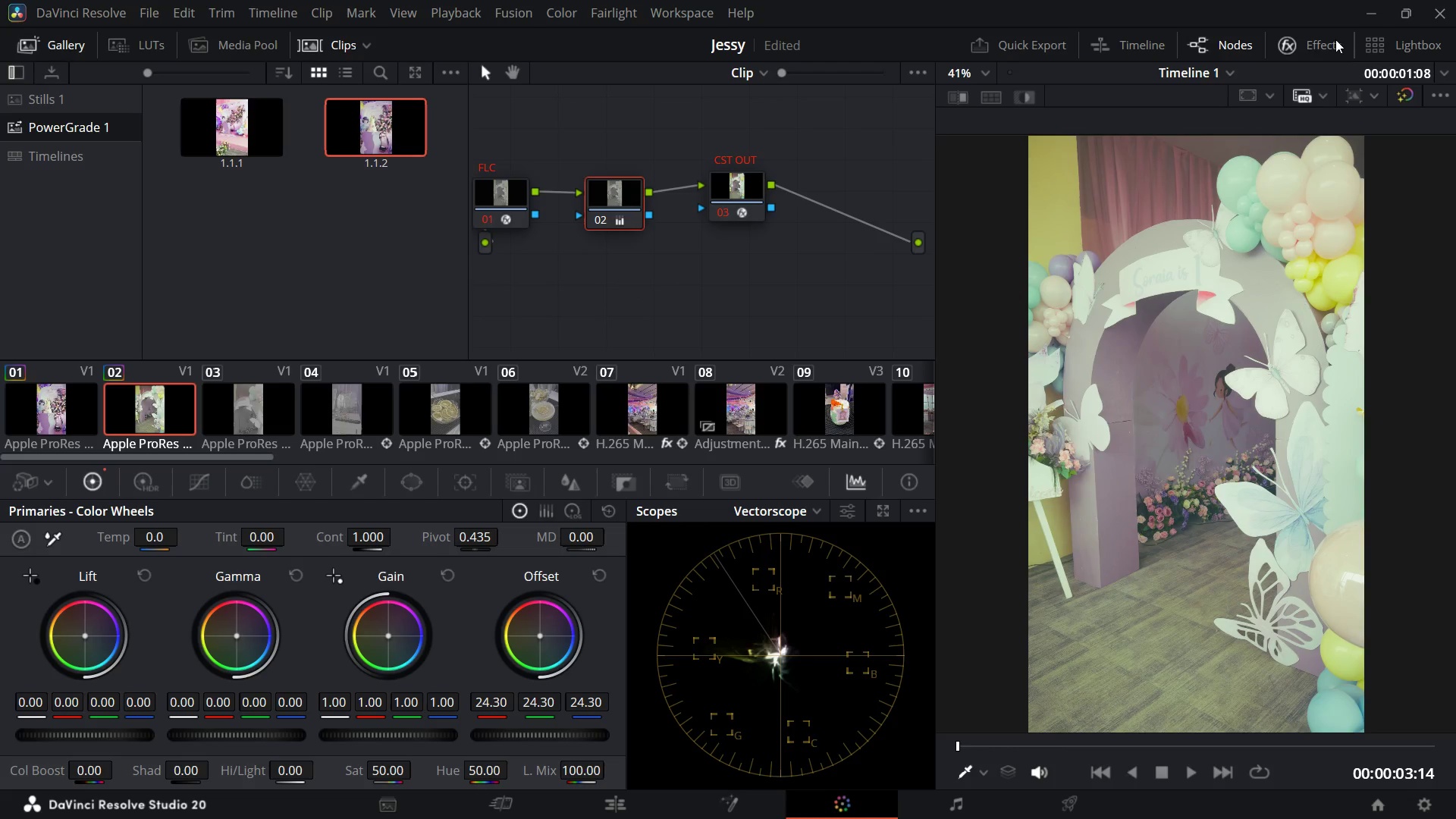 
left_click([1311, 45])
 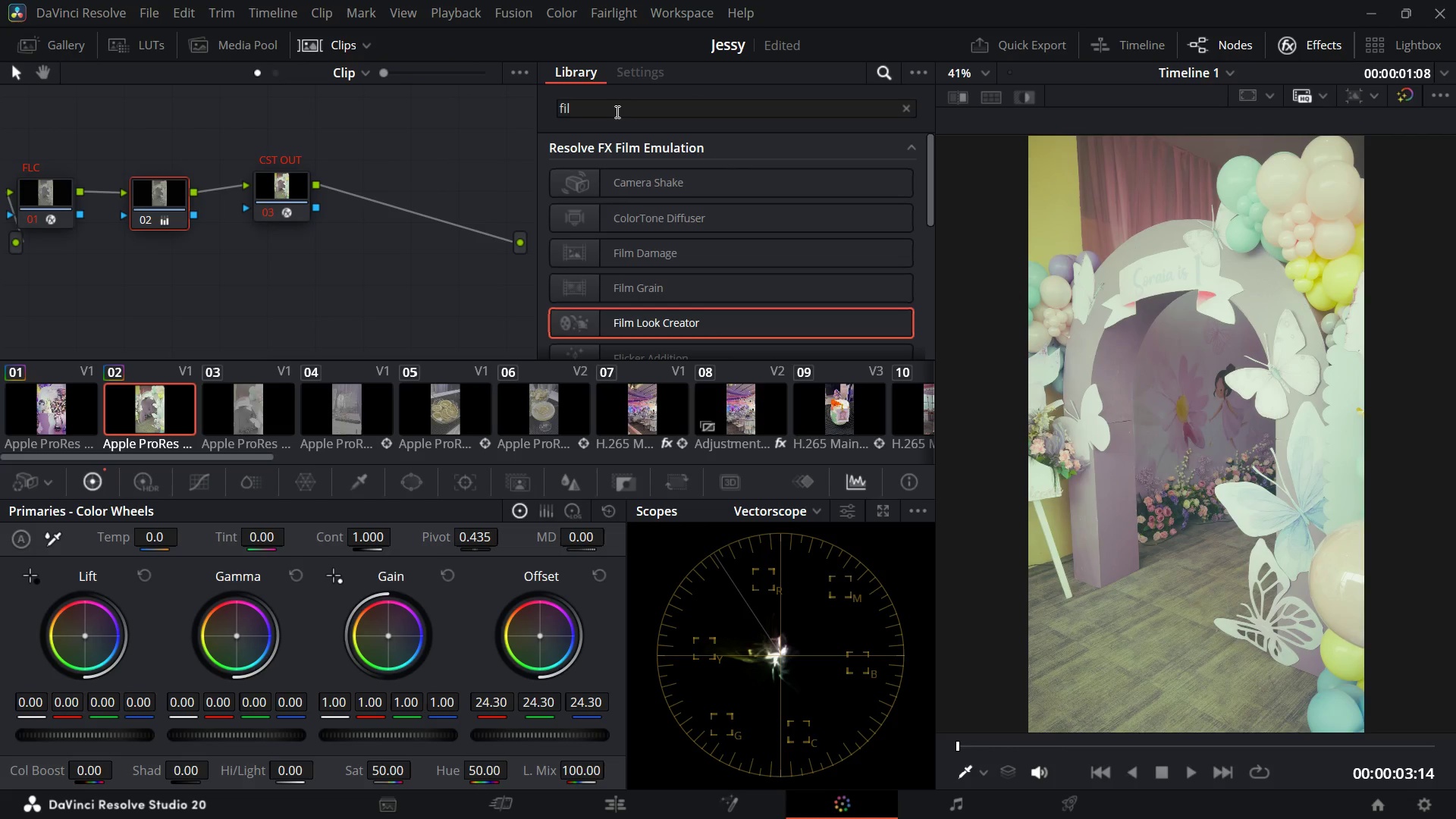 
left_click([616, 111])
 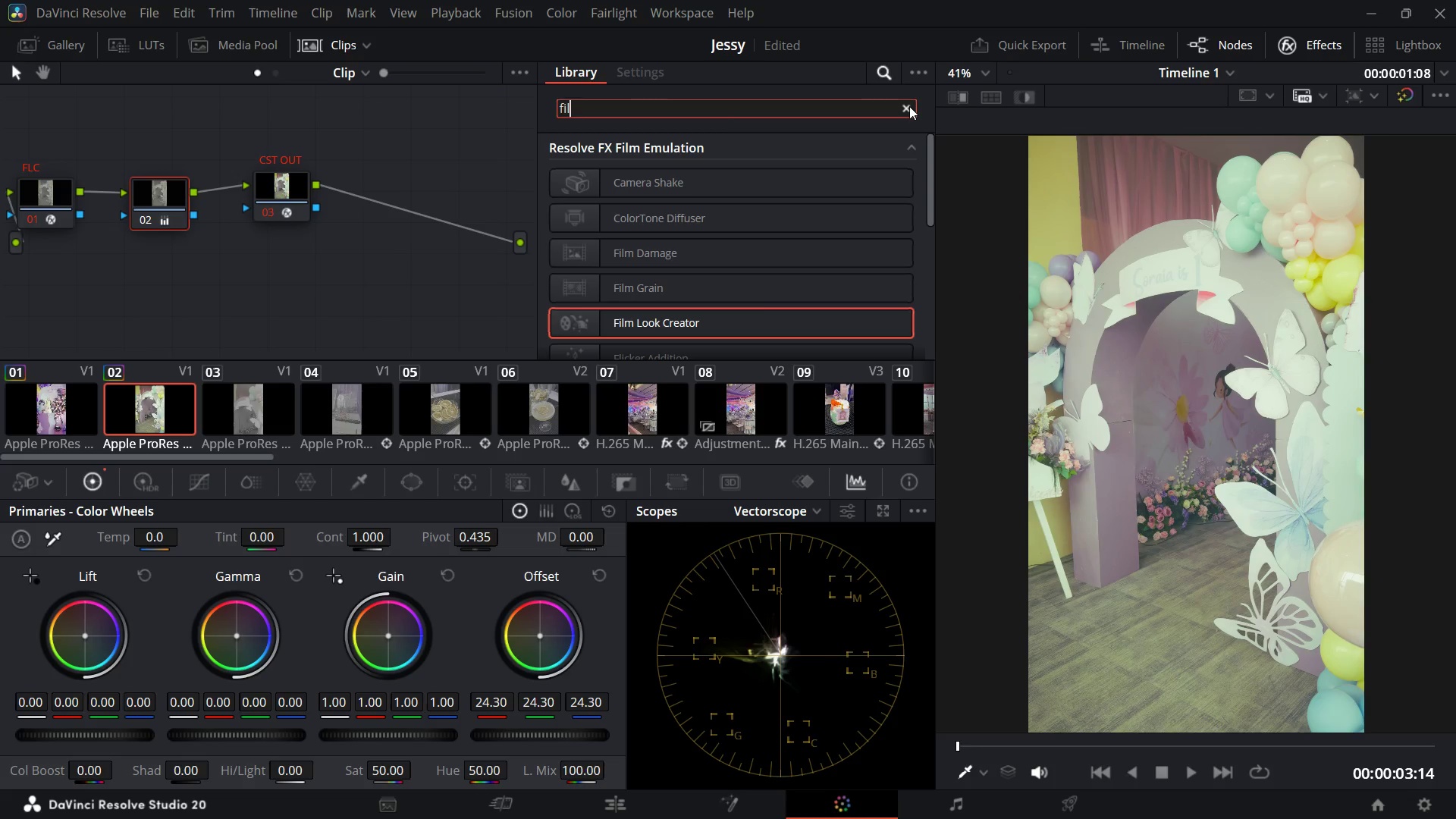 
left_click([909, 106])
 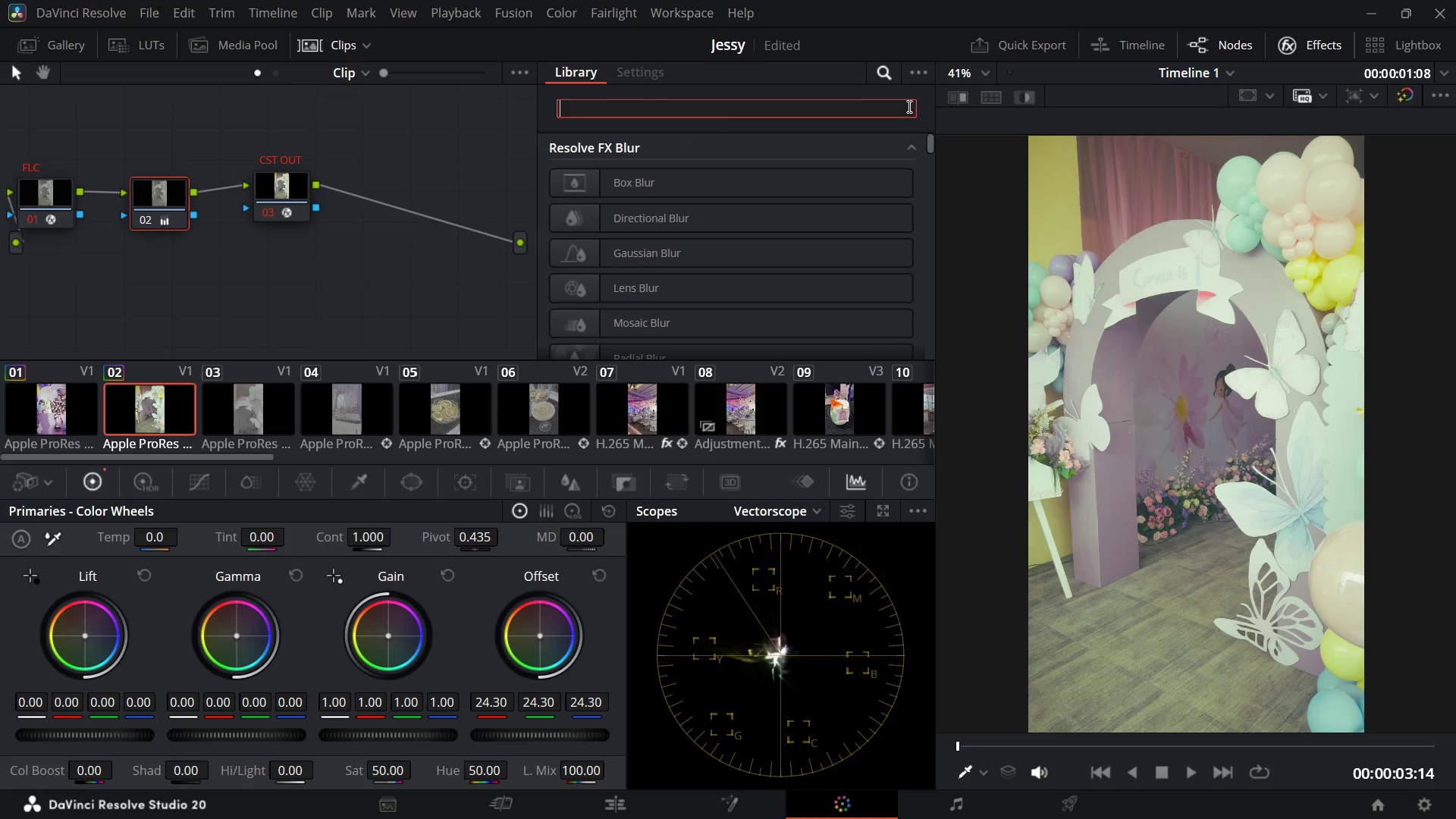 
type(fli)
 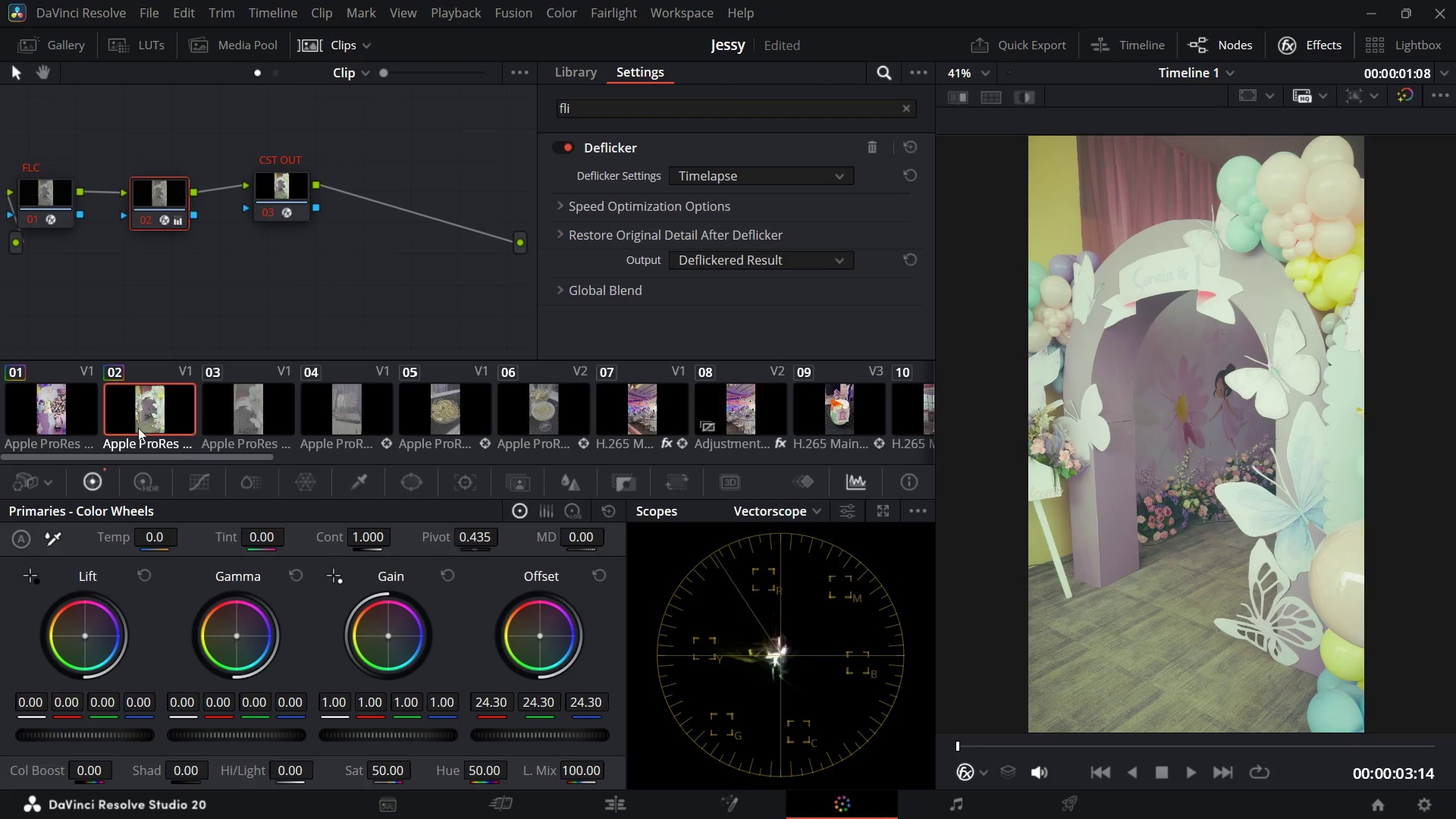 
wait(6.01)
 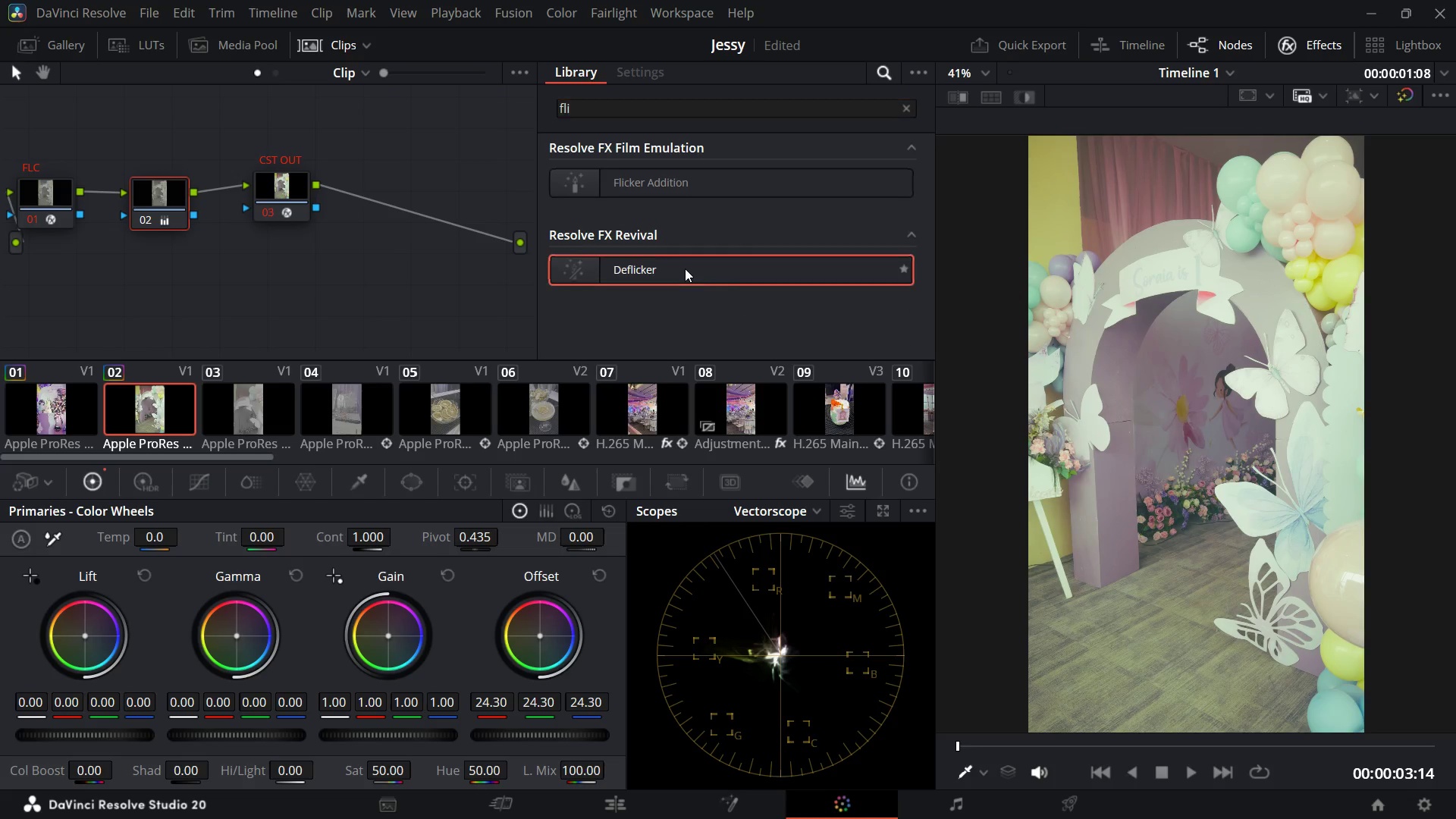 
key(Space)
 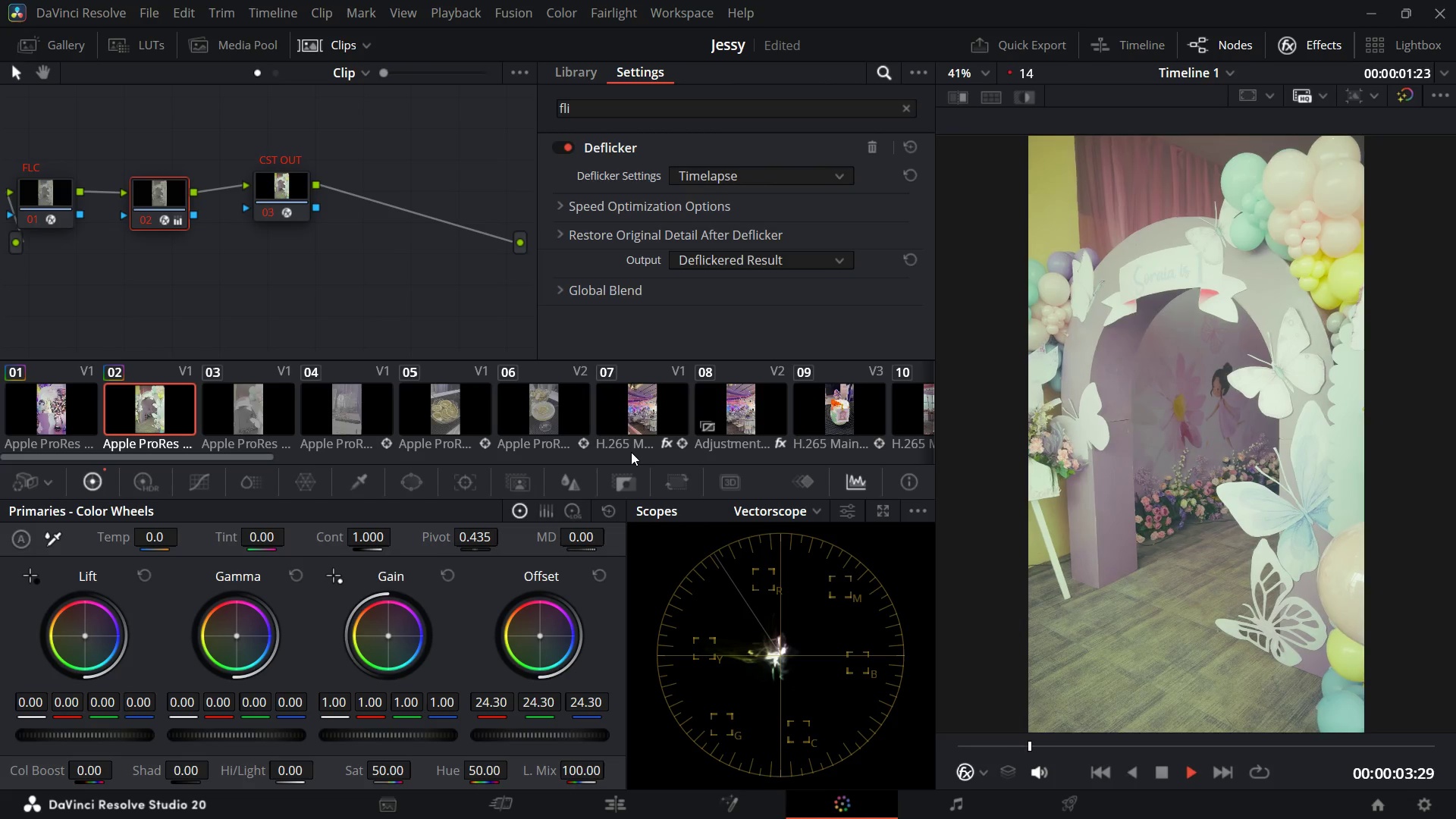 
key(Space)
 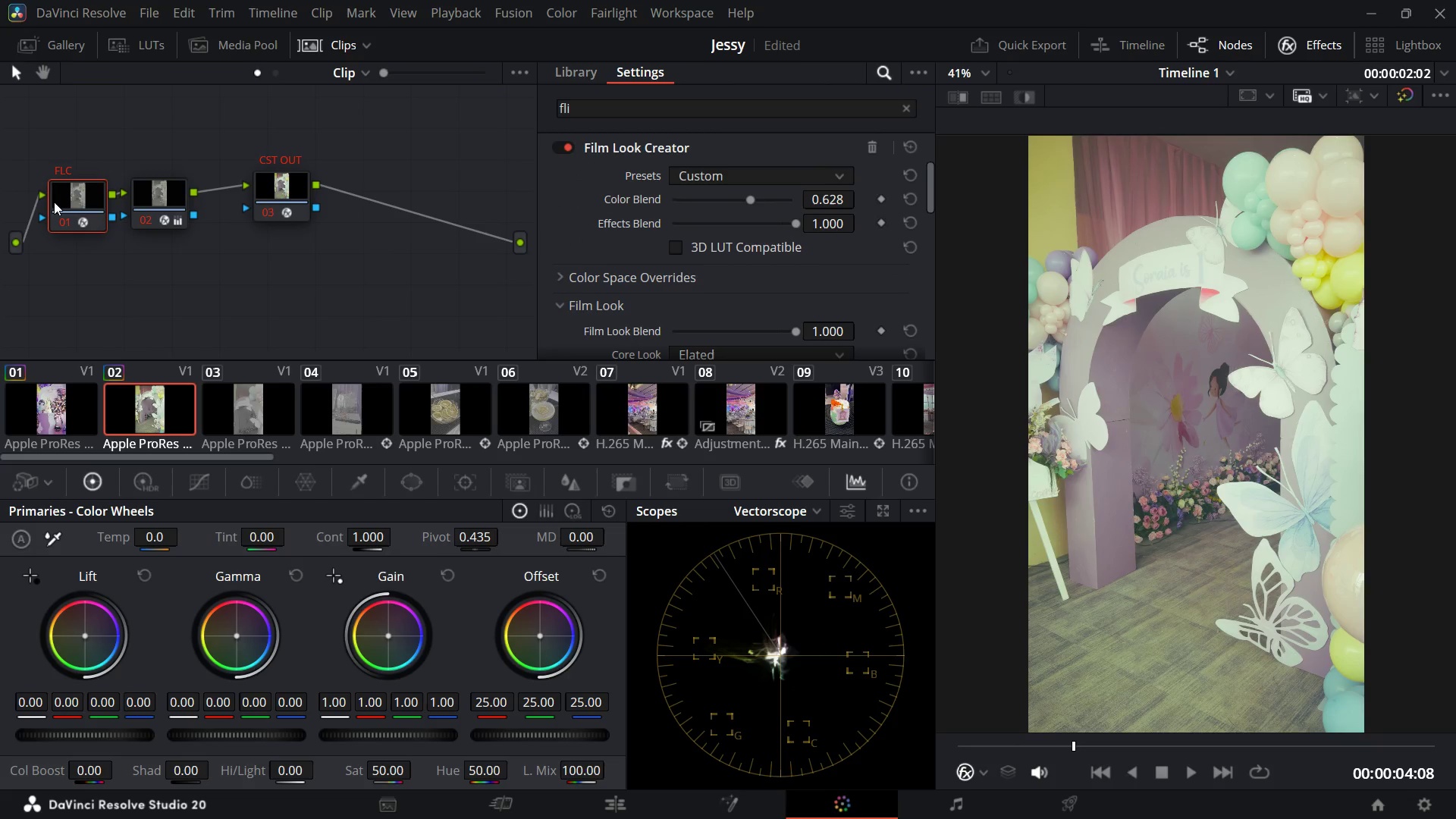 
mouse_move([175, 199])
 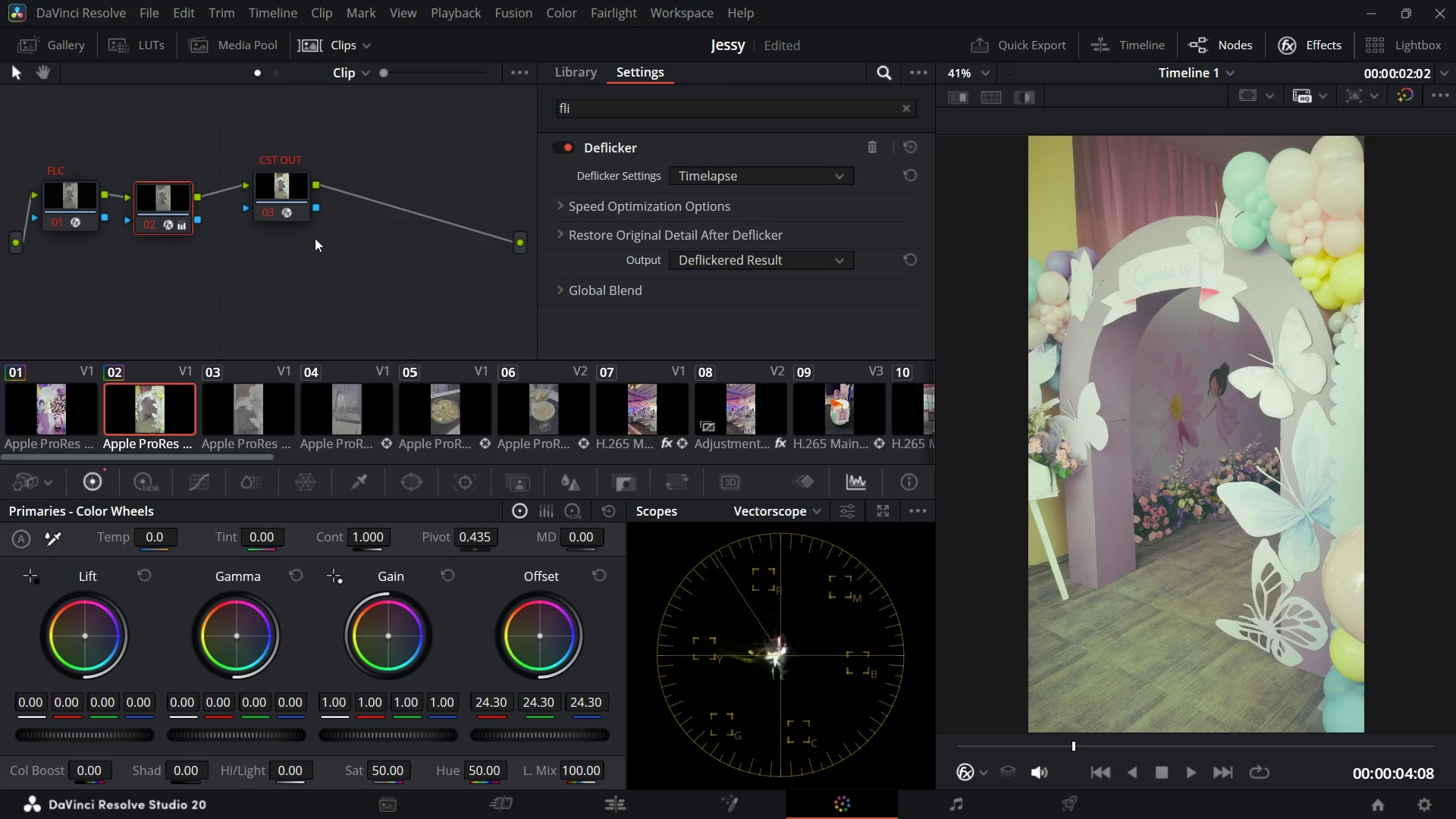 
left_click([149, 224])
 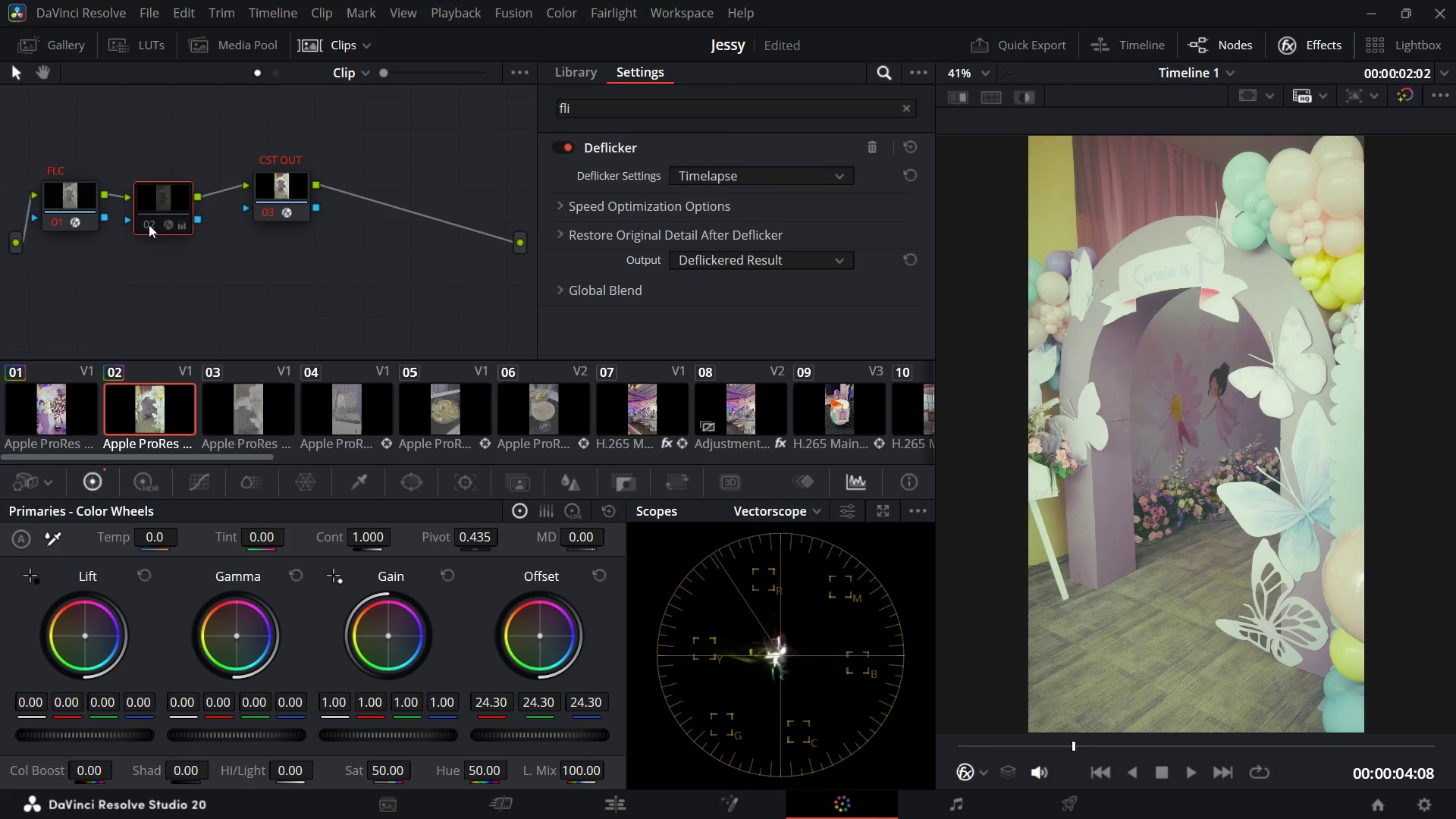 
left_click([149, 224])
 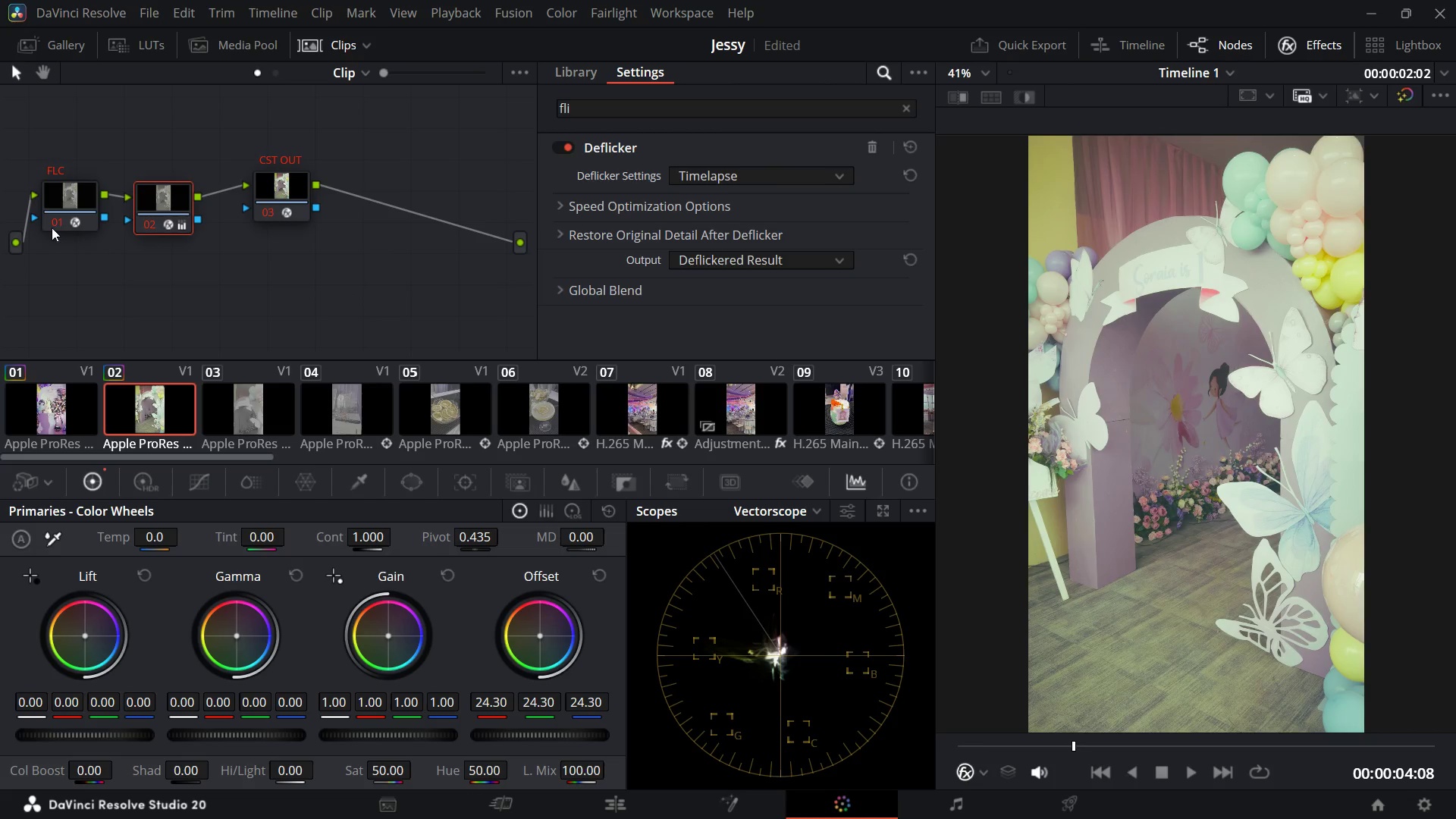 
left_click([52, 219])
 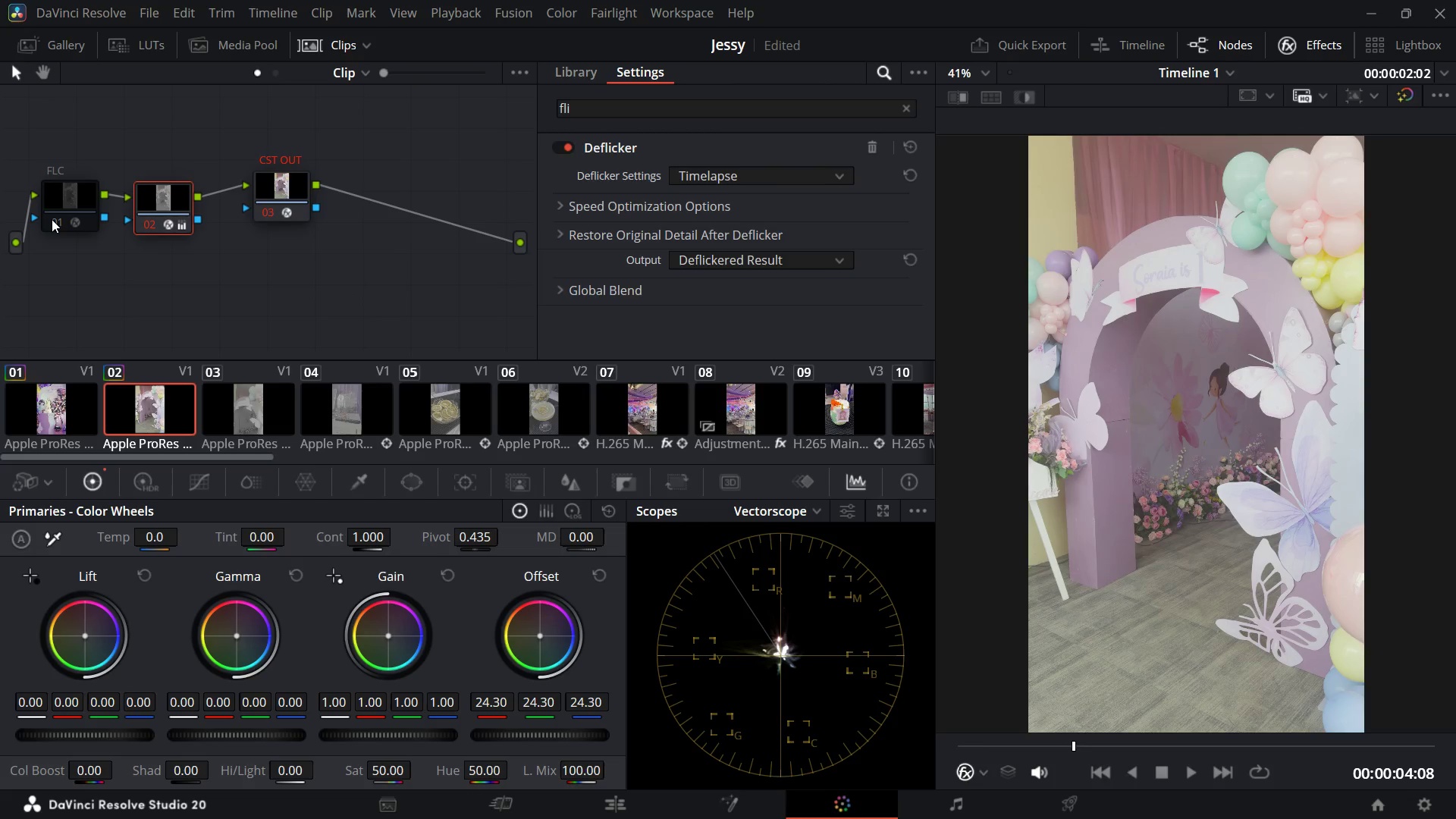 
left_click([52, 219])
 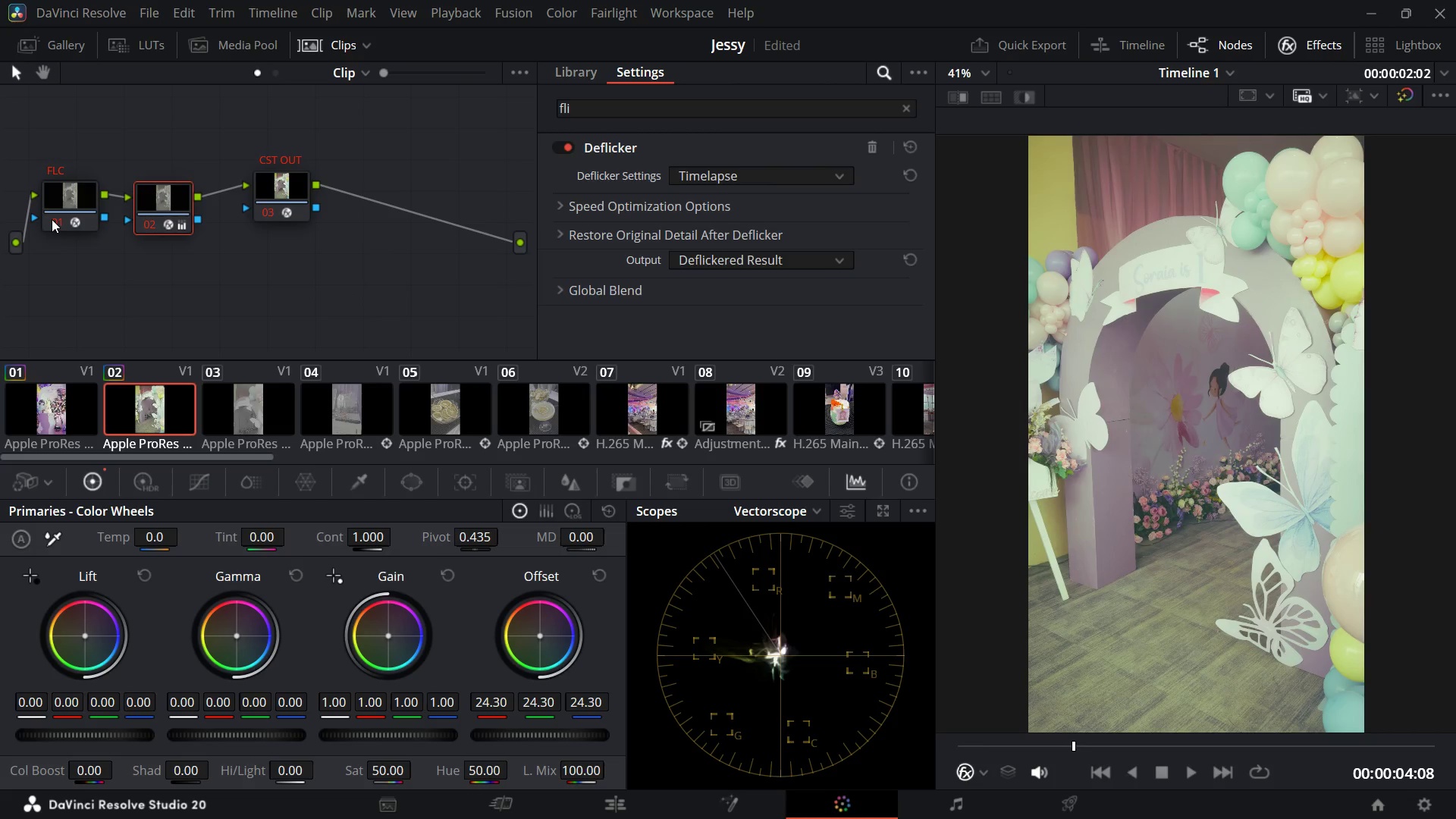 
left_click([52, 219])
 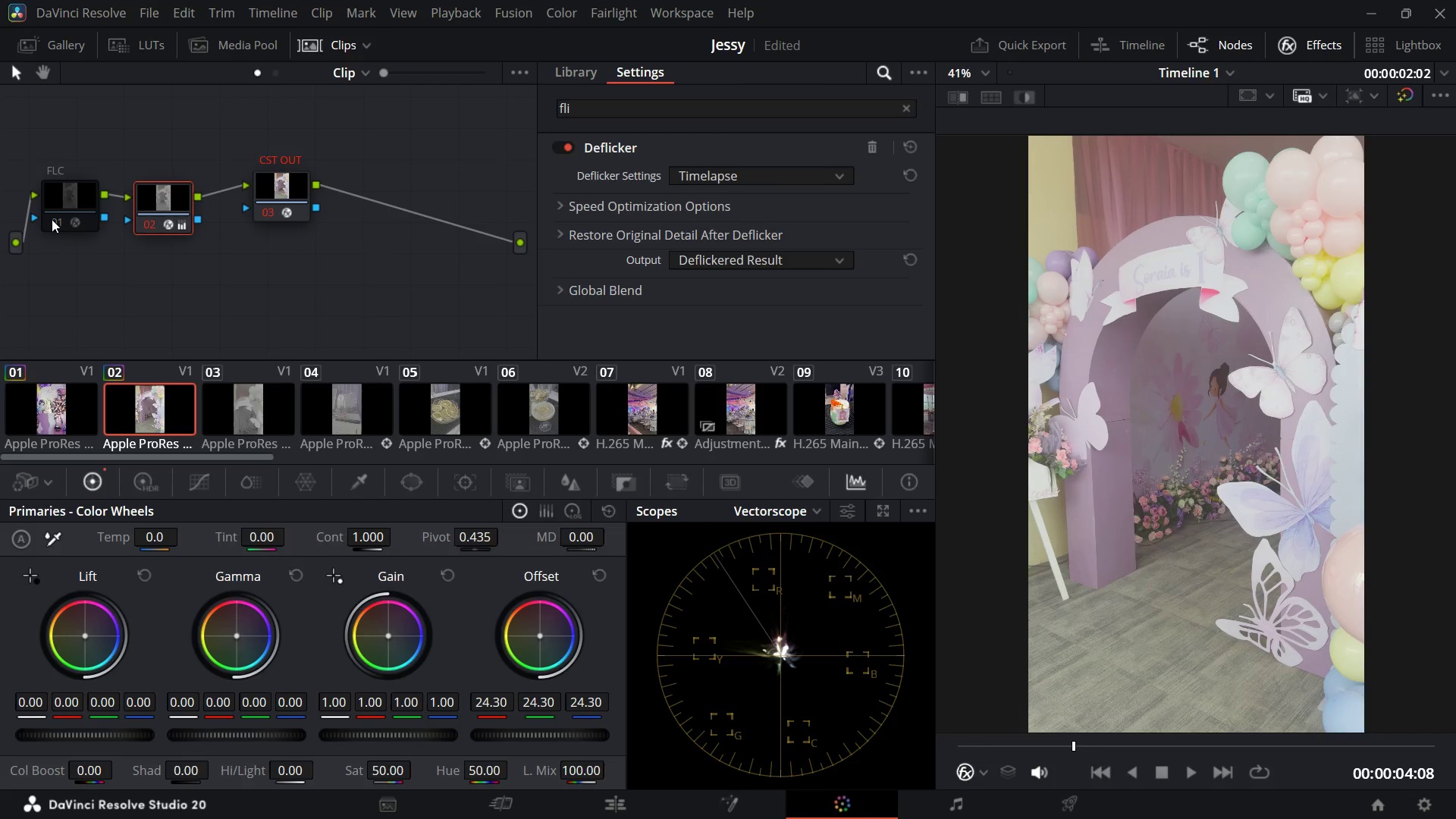 
left_click([52, 219])
 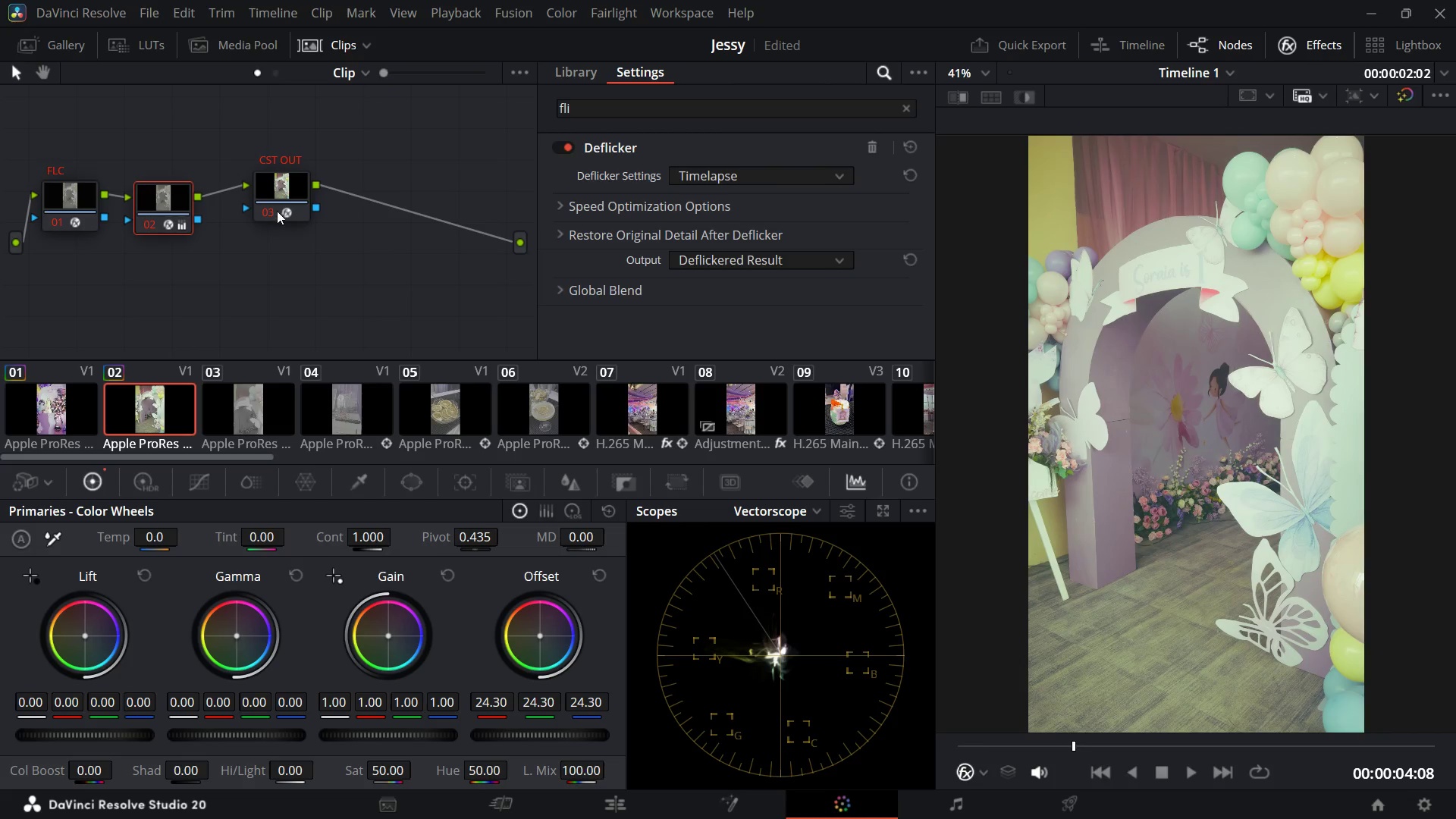 
left_click([268, 209])
 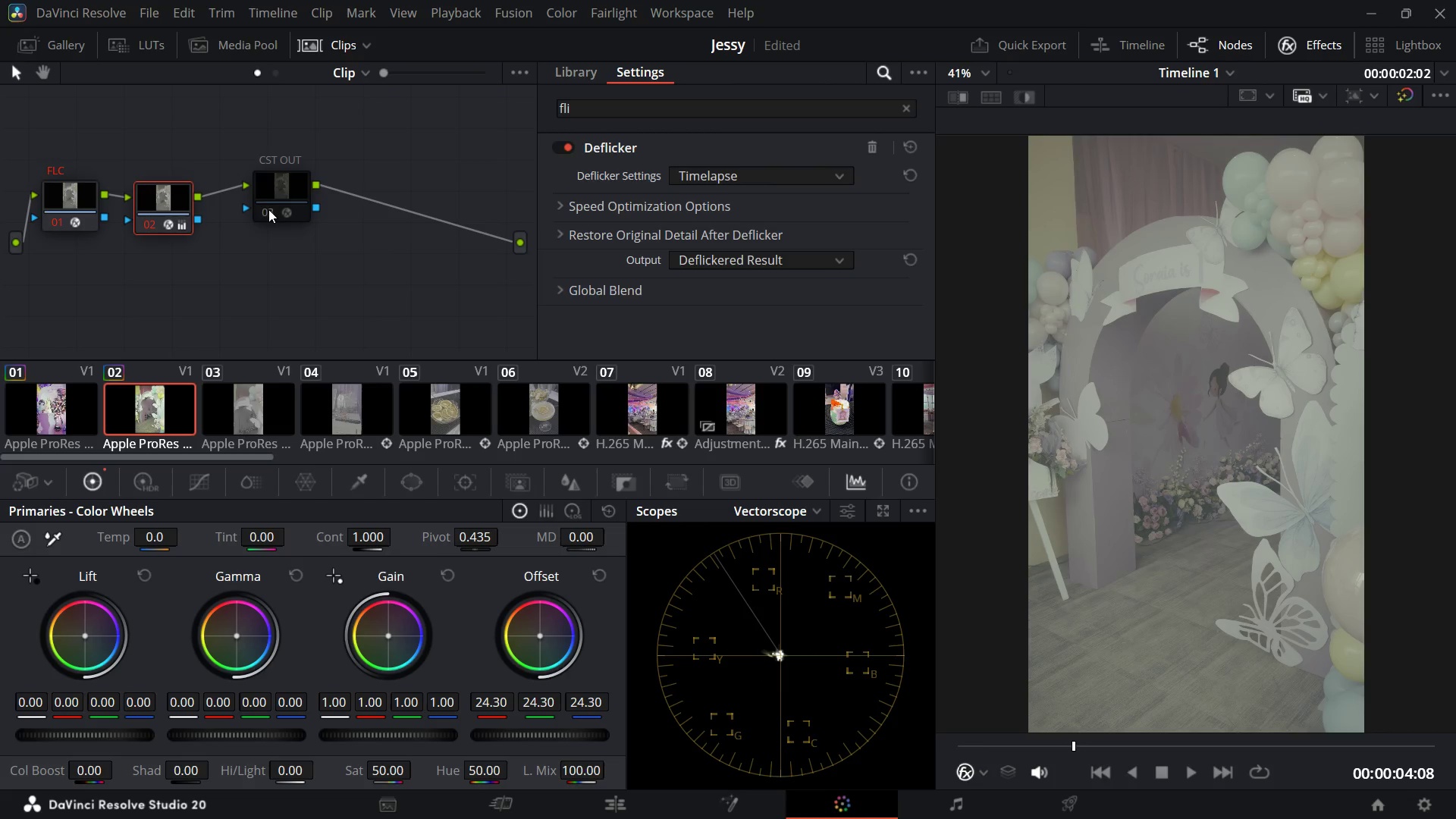 
left_click([268, 209])
 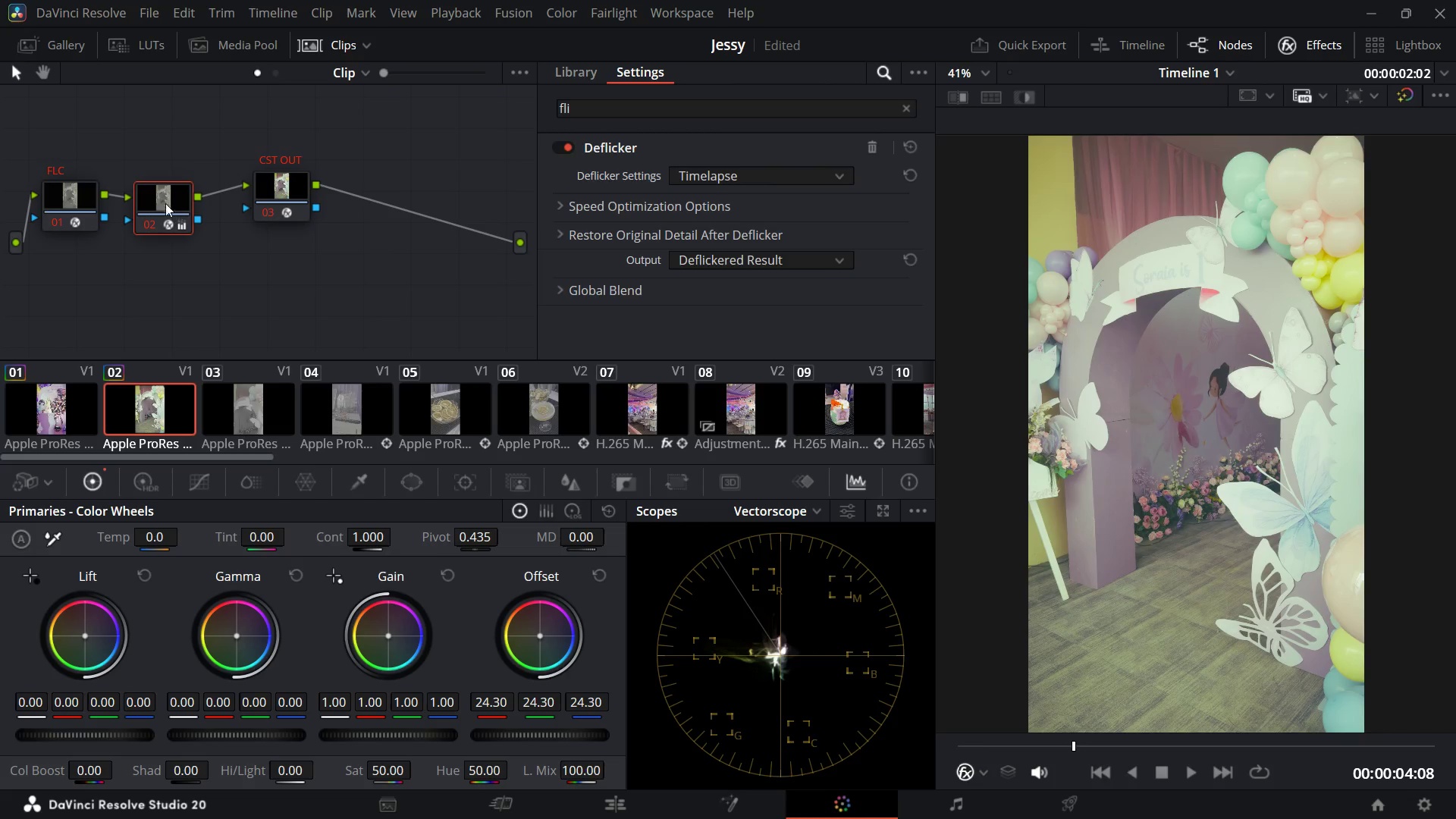 
left_click([162, 199])
 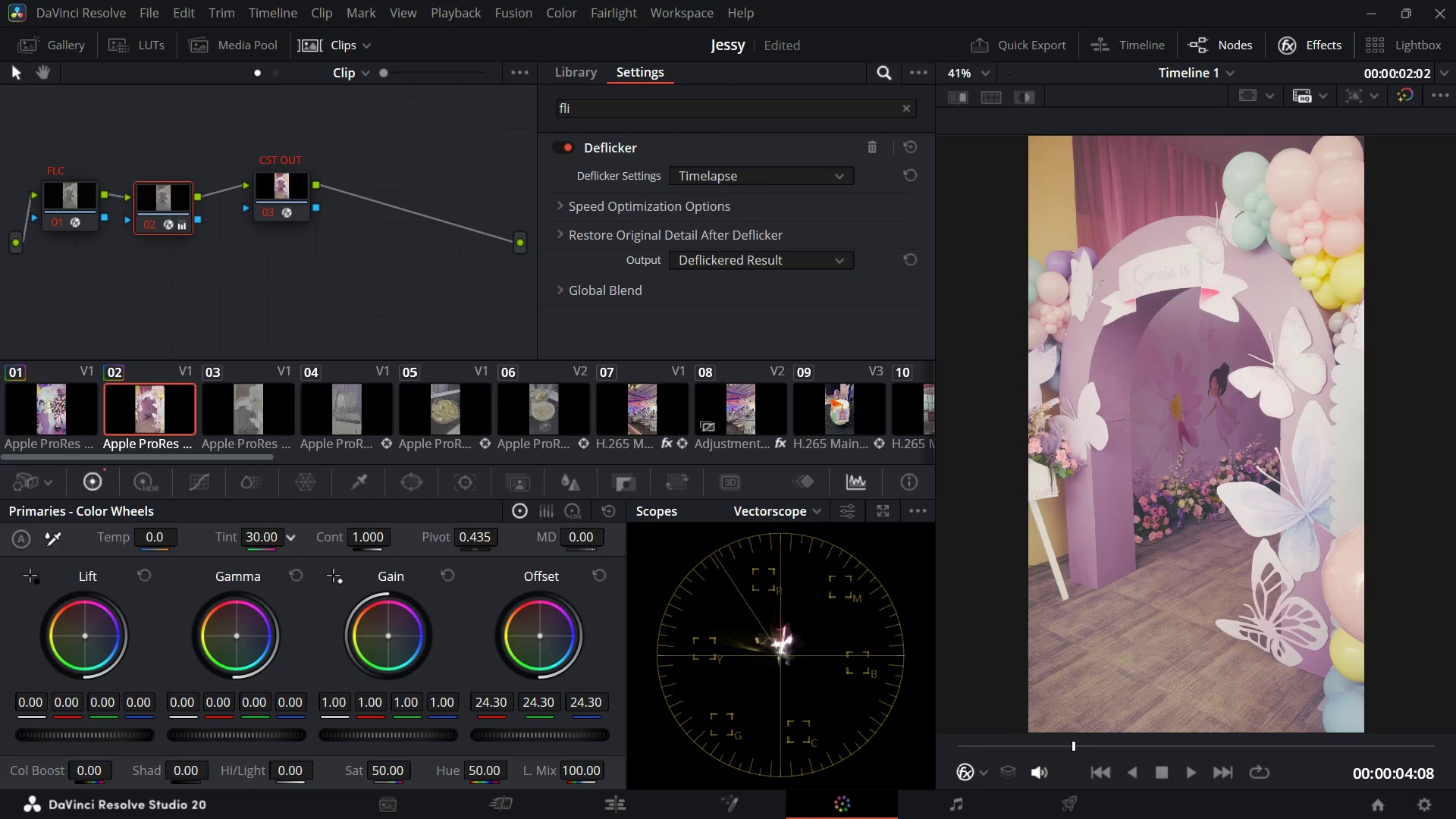 
wait(20.3)
 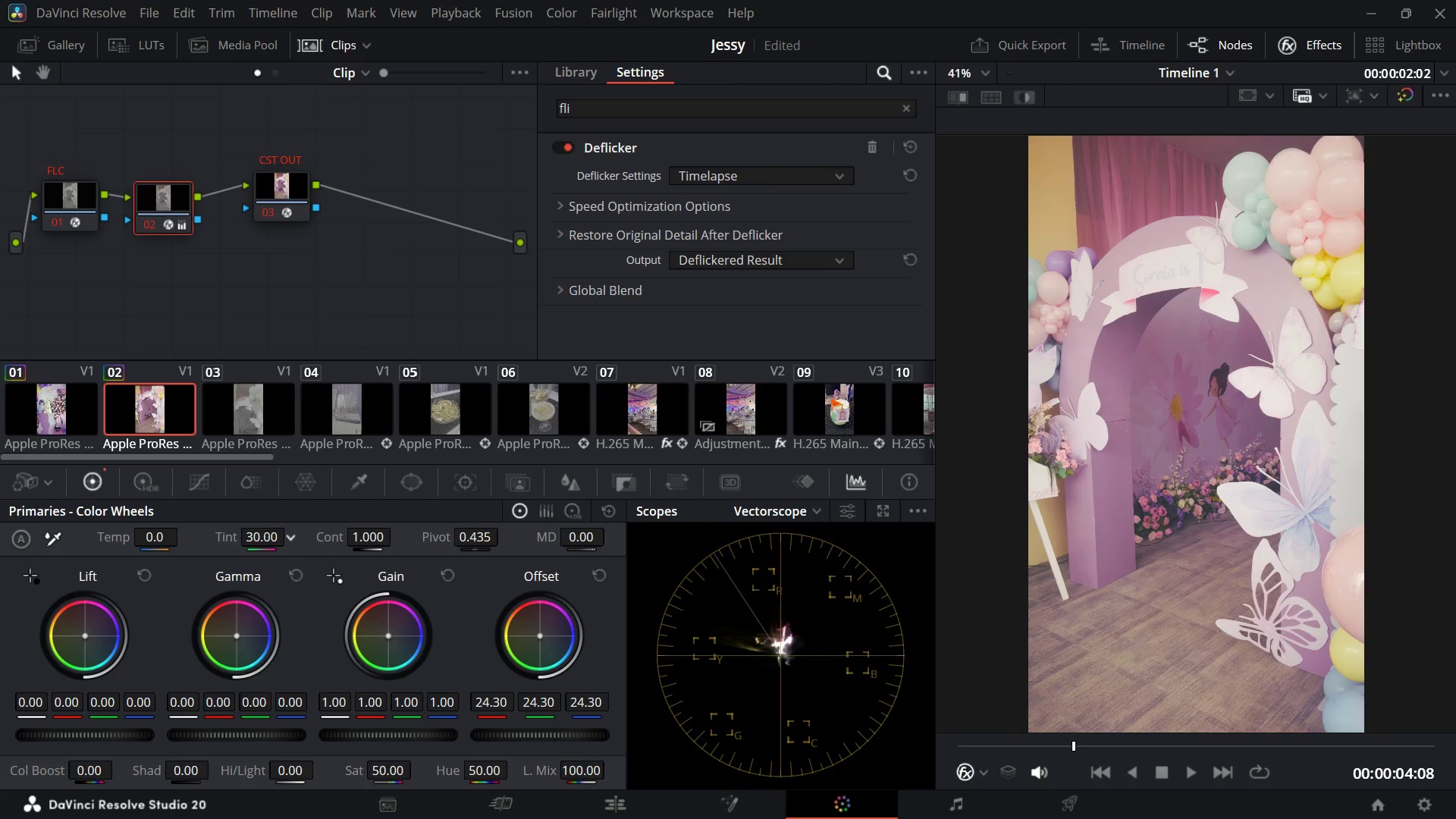 
left_click([42, 46])
 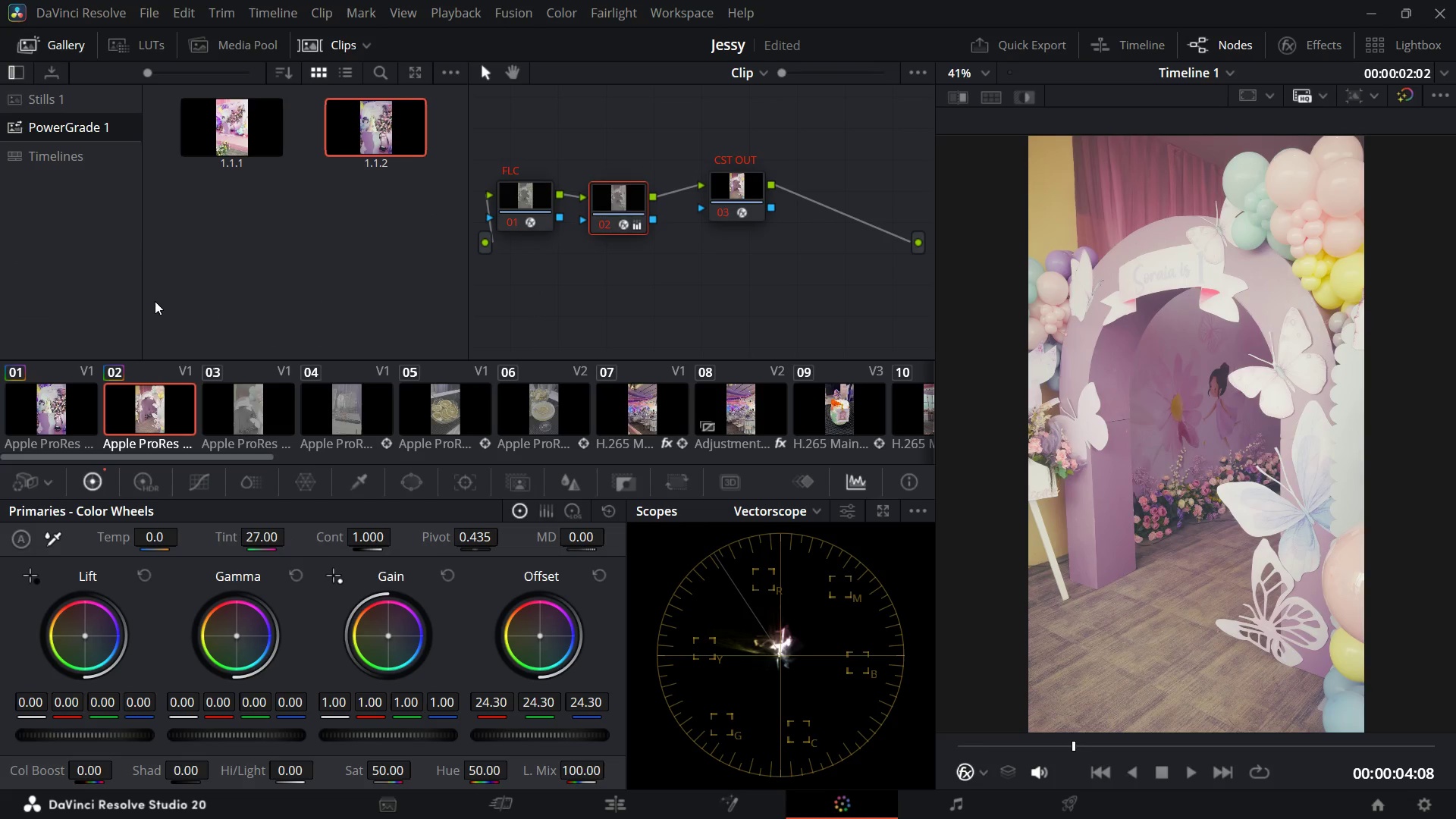 
wait(5.36)
 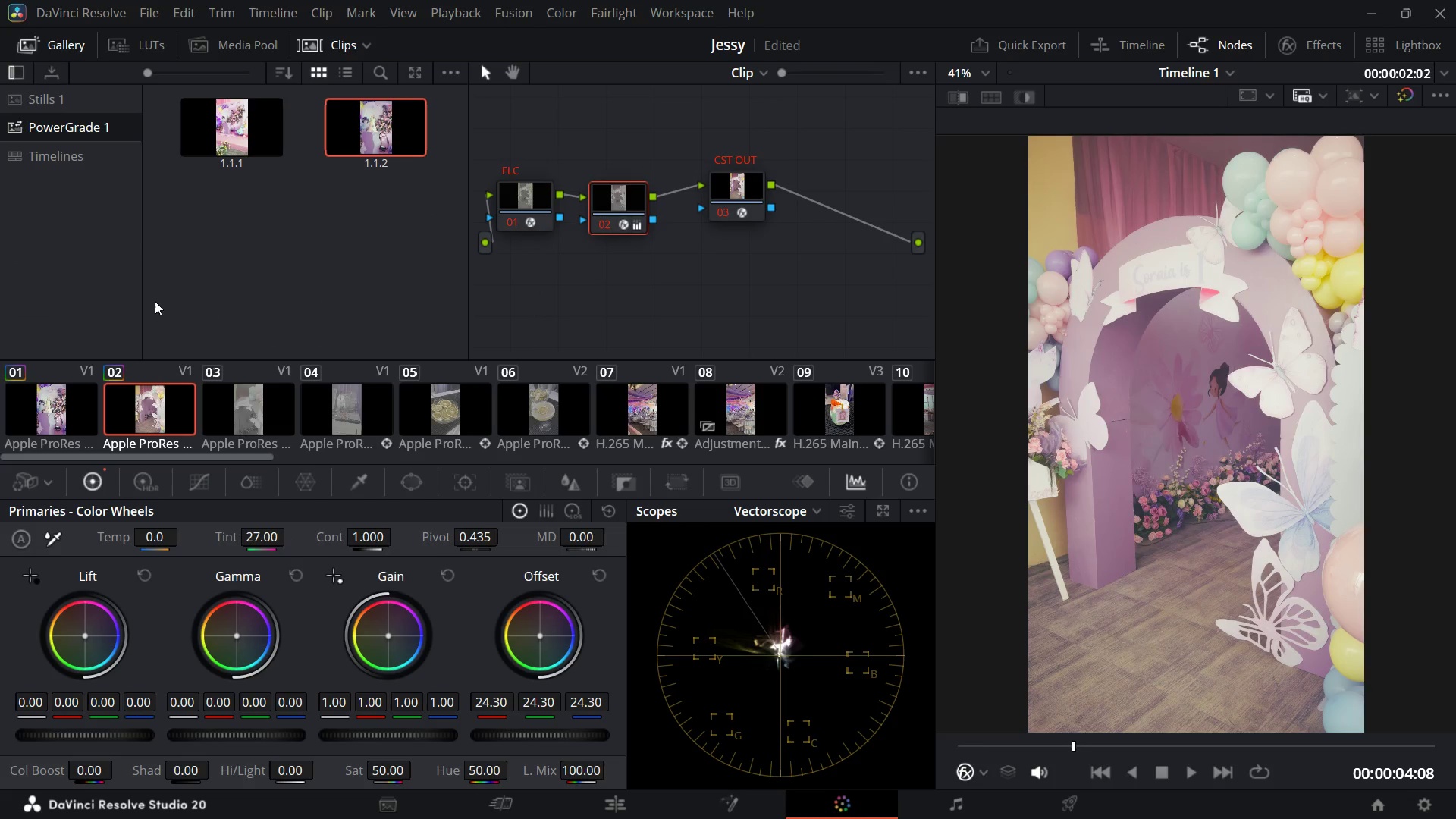 
left_click([42, 406])
 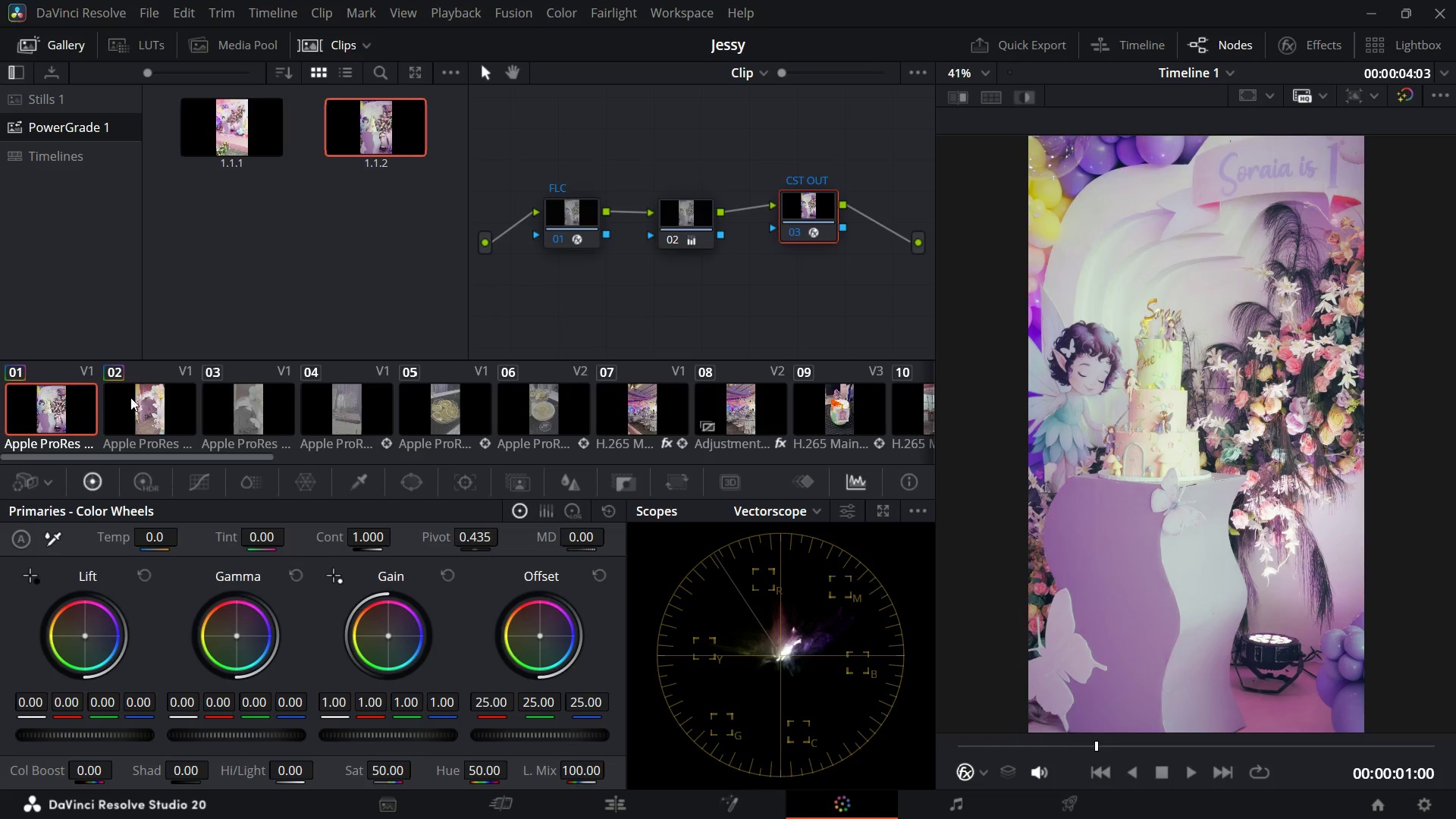 
left_click([134, 397])
 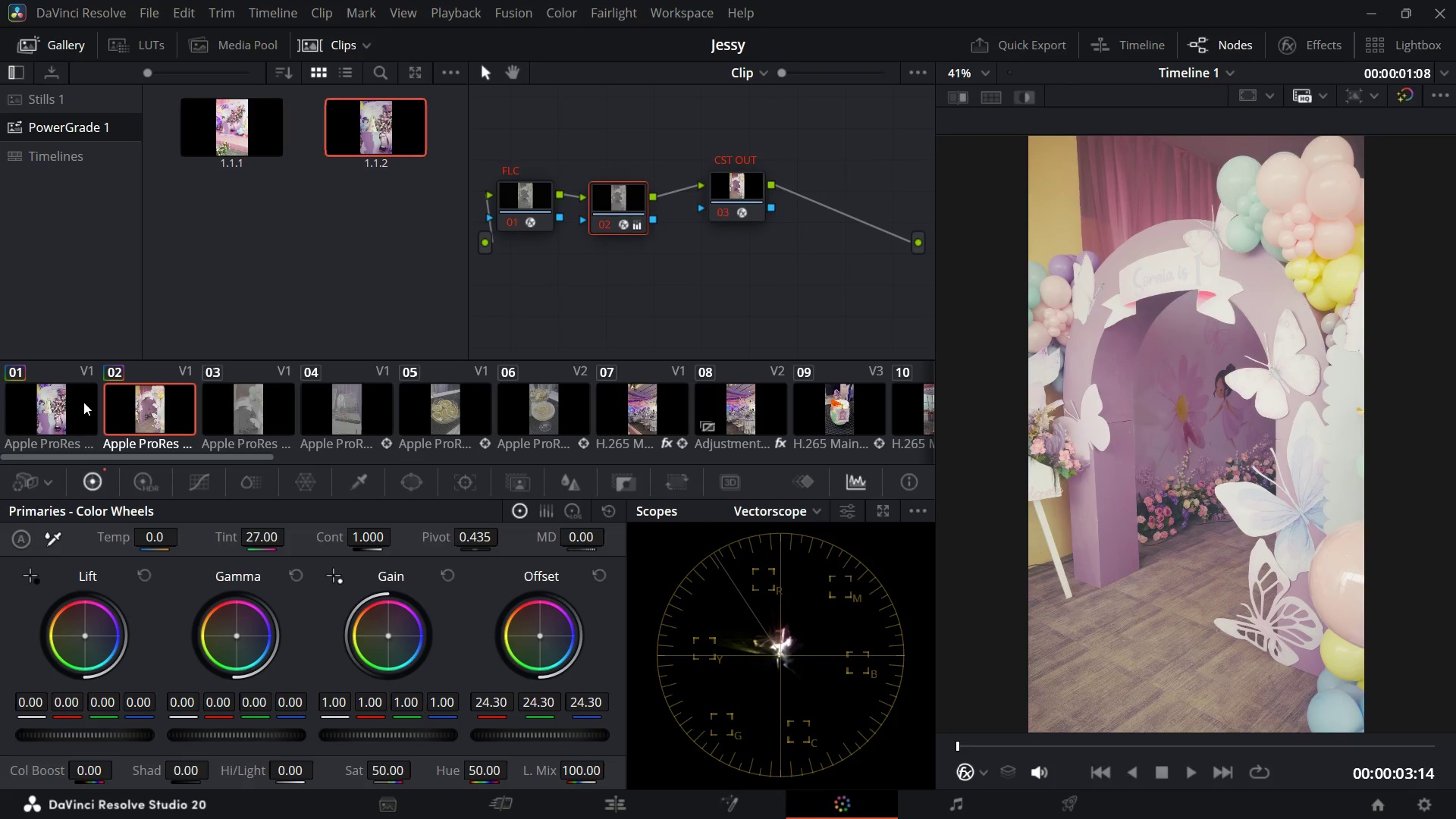 
left_click([71, 404])
 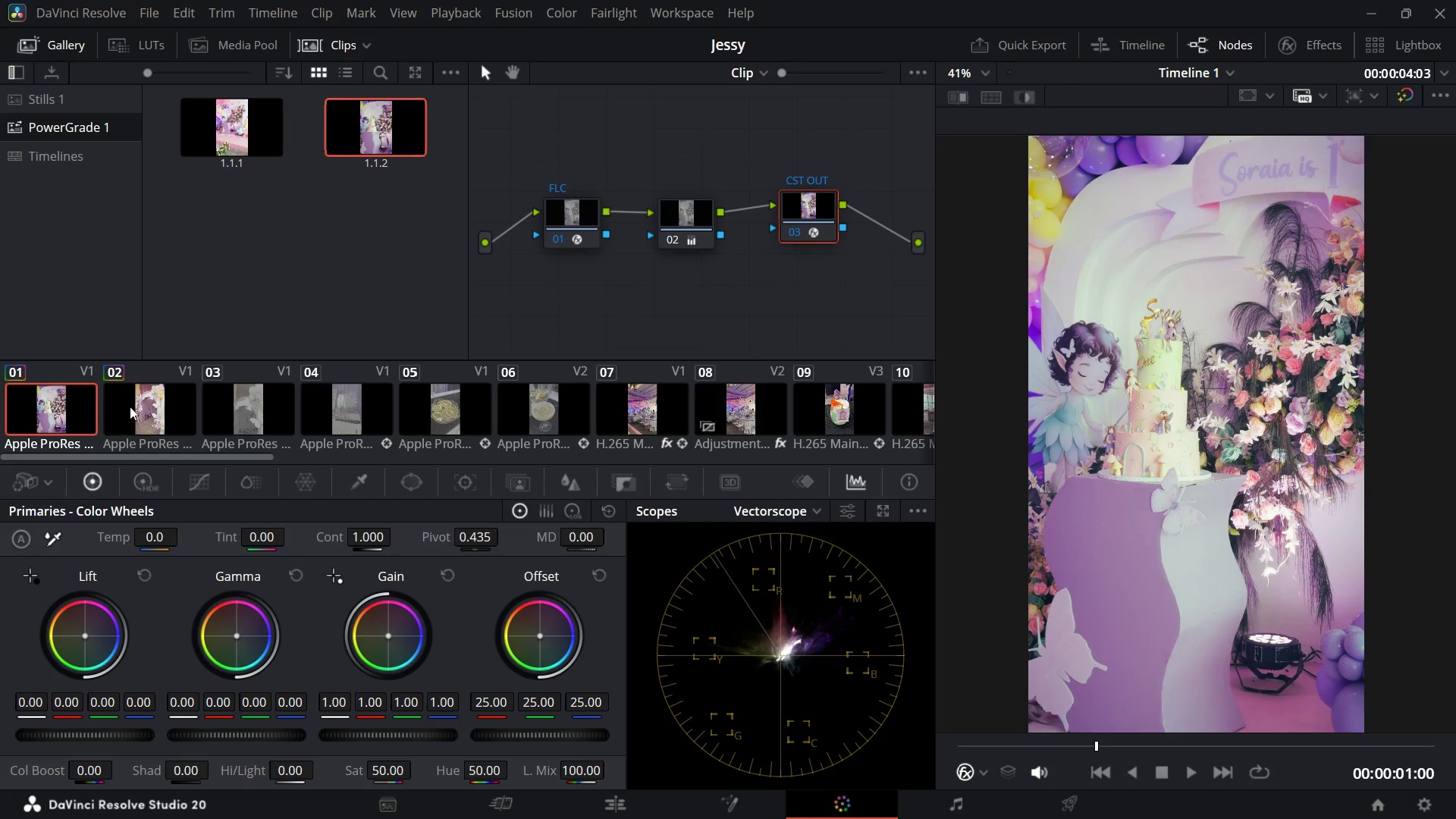 
left_click([127, 413])
 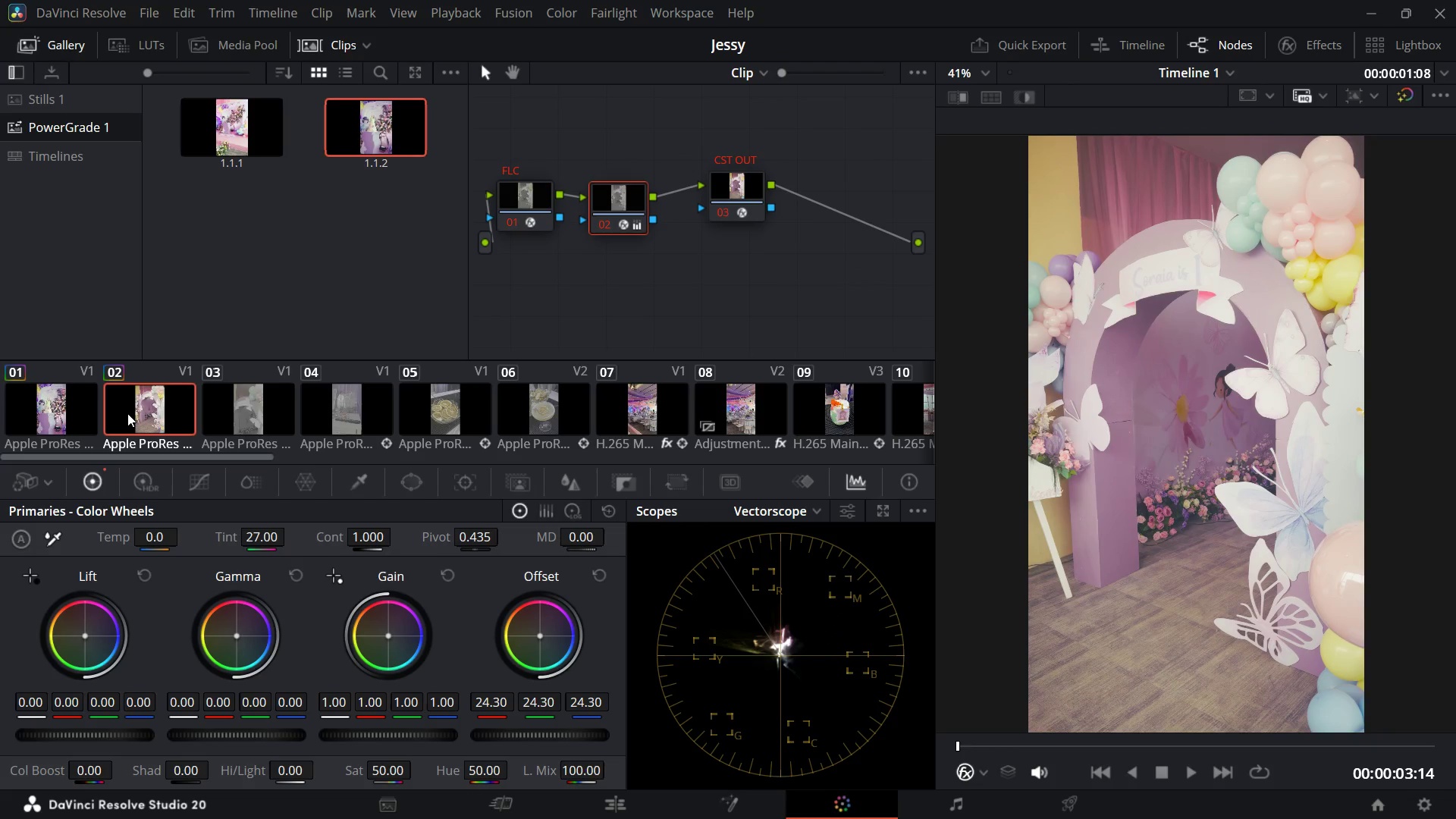 
left_click([68, 403])
 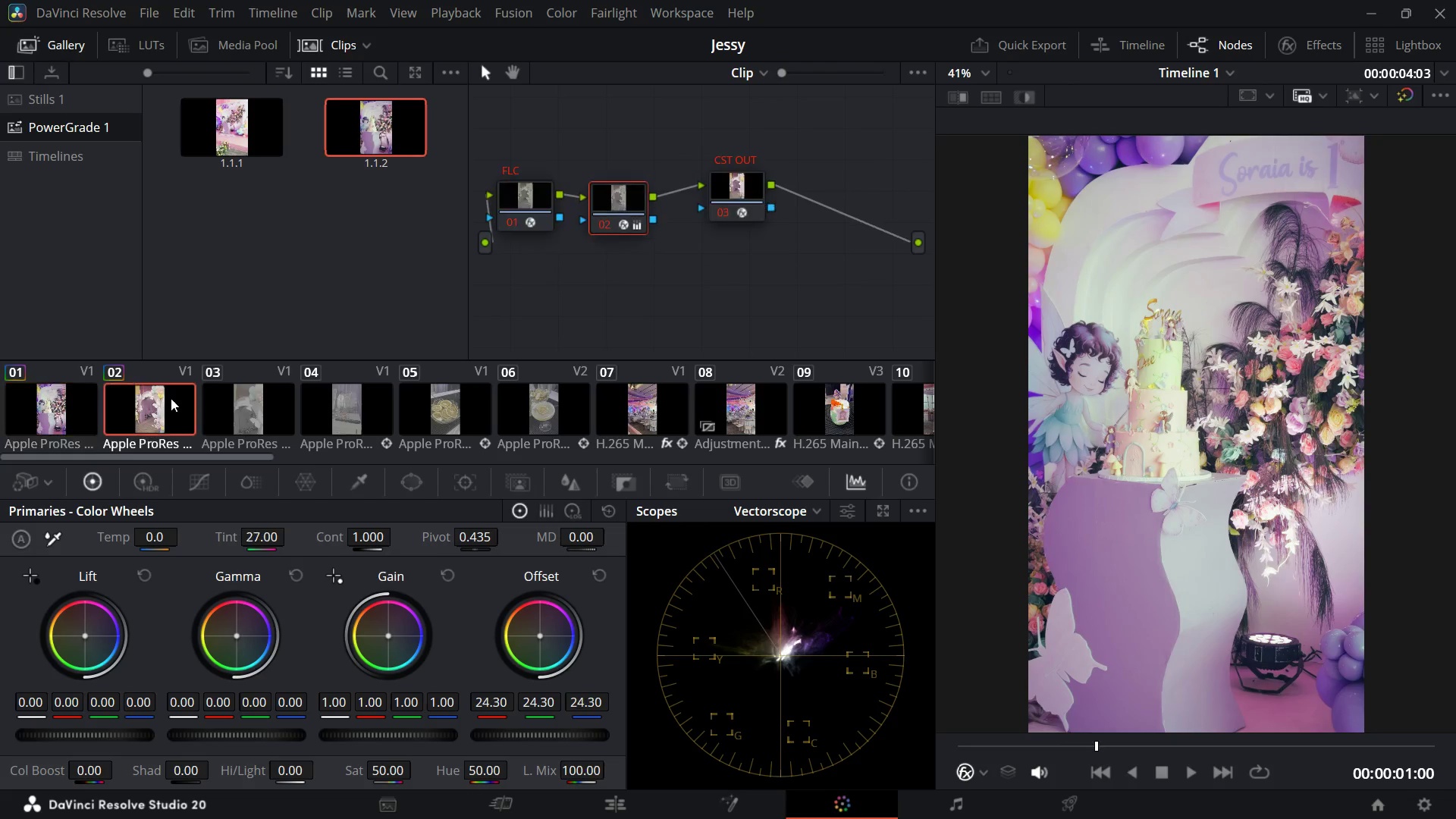 
left_click([171, 398])
 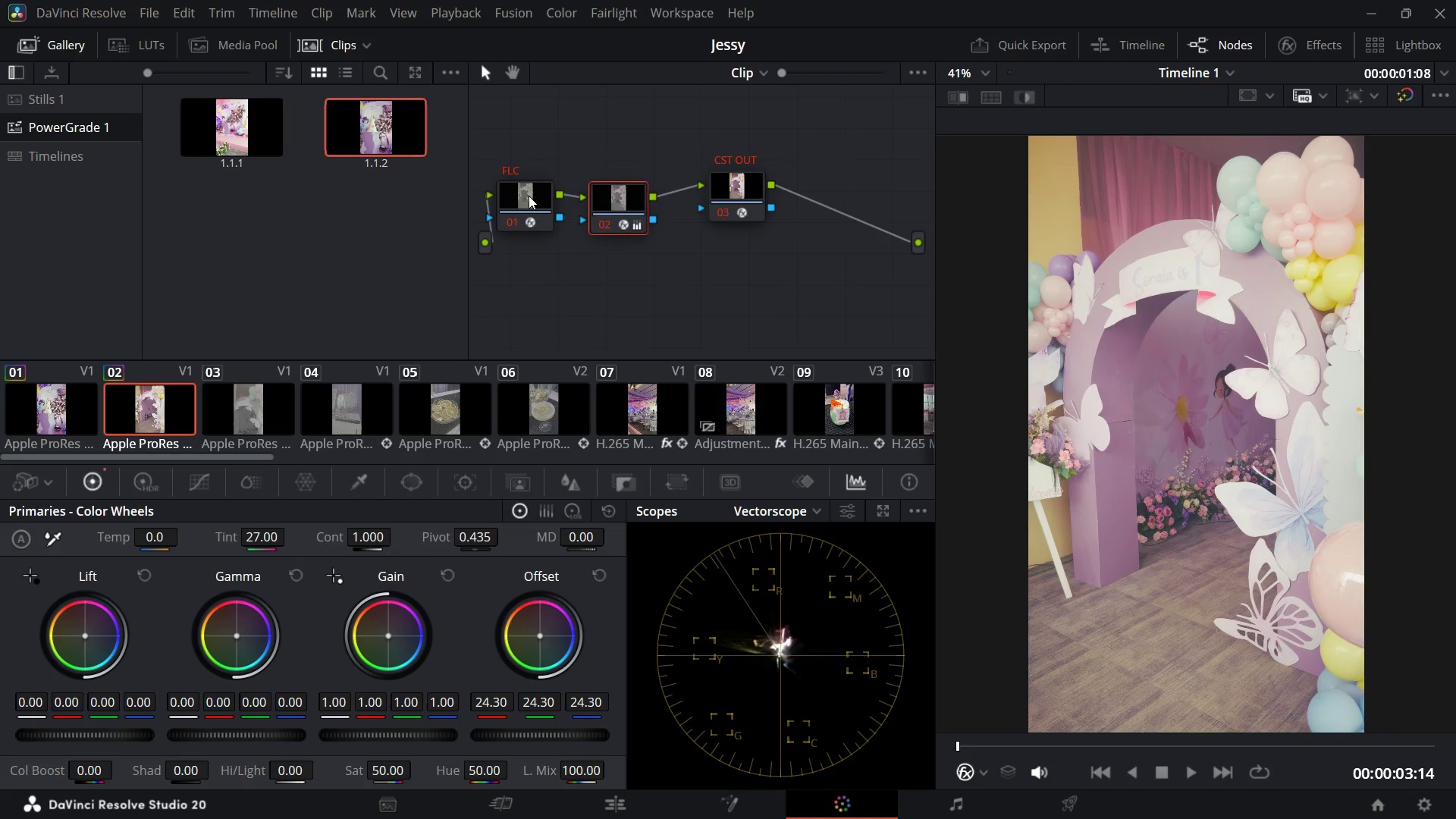 
left_click([529, 196])
 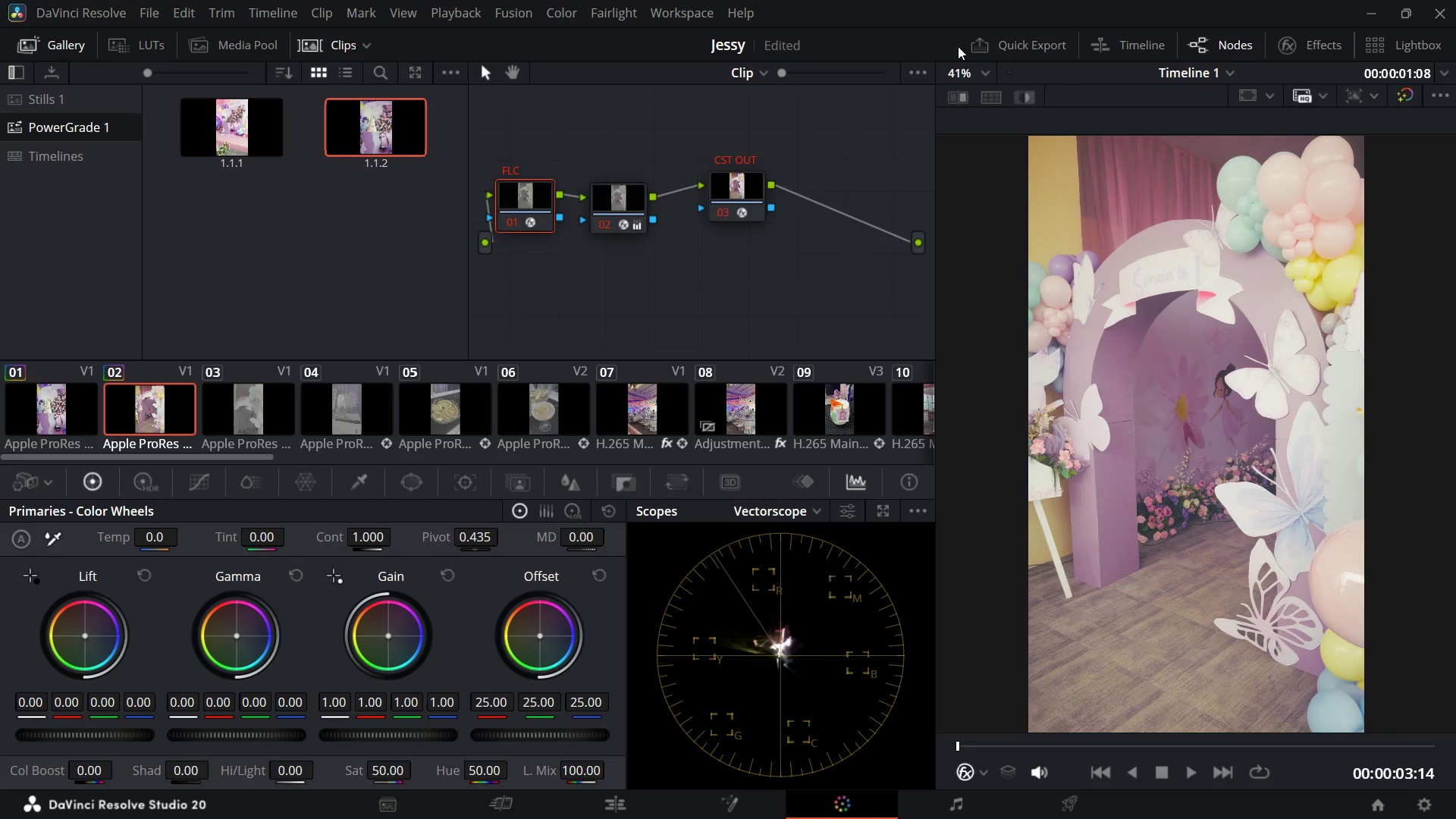 
wait(6.12)
 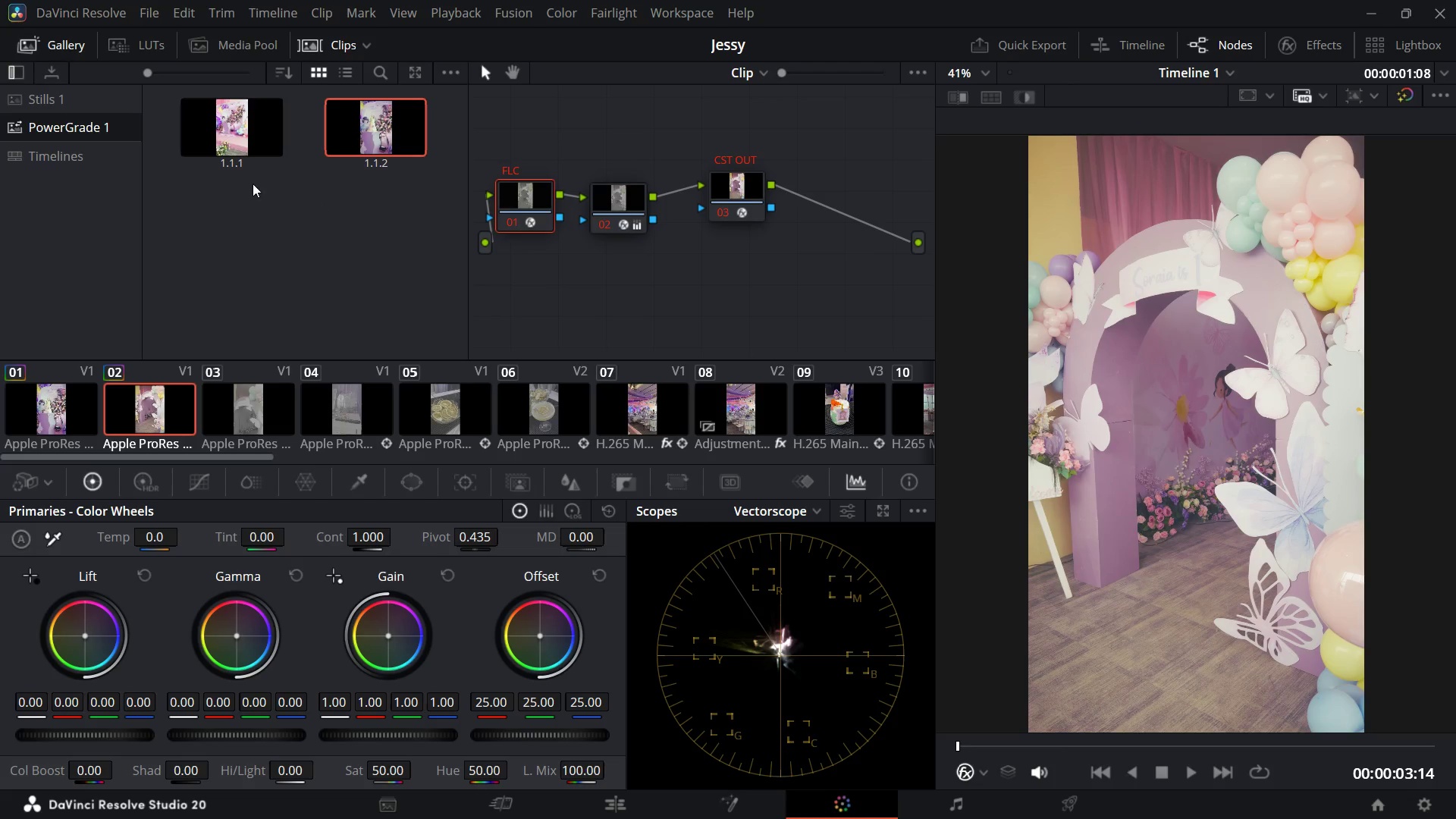 
left_click([1313, 44])
 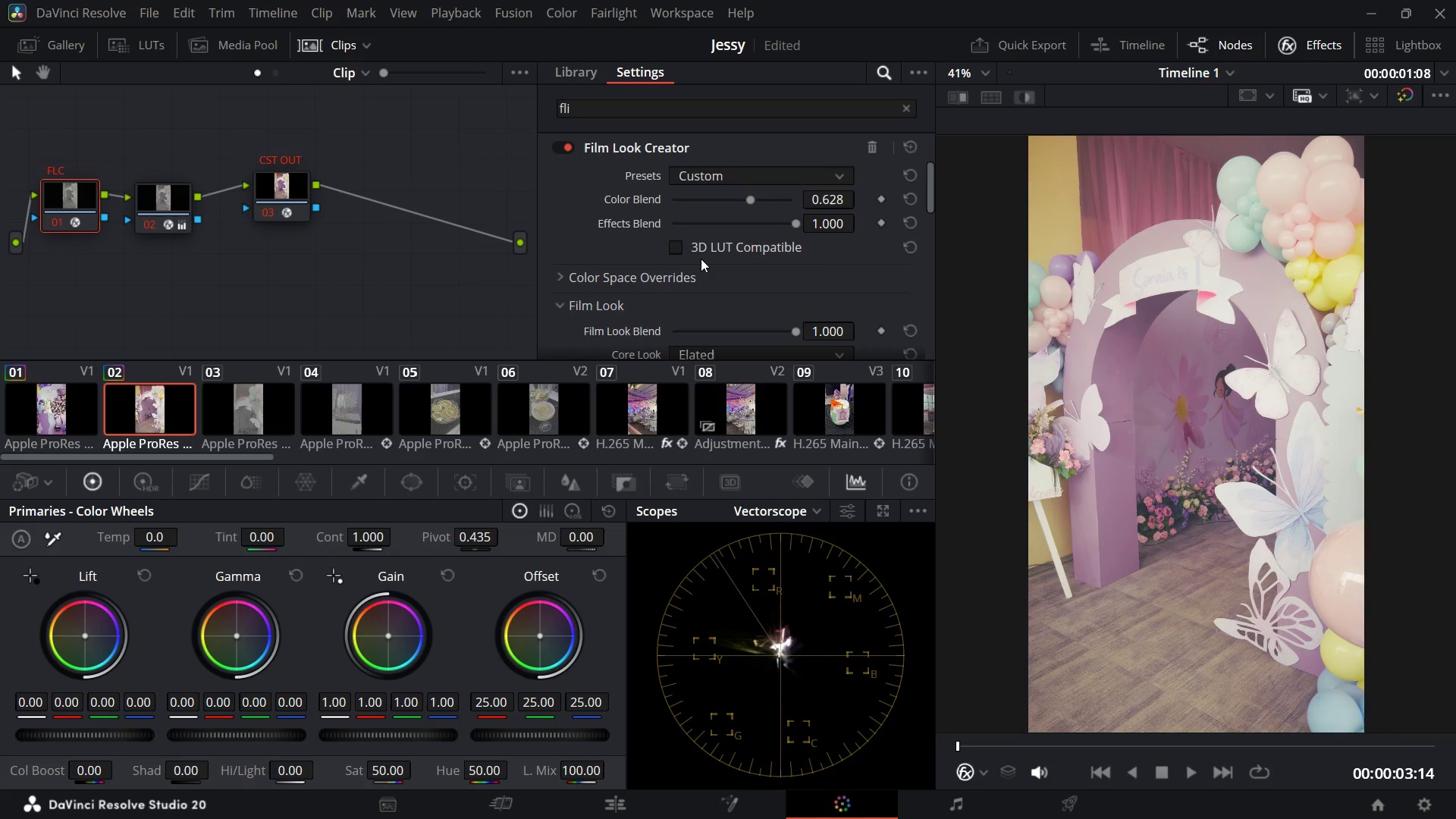 
scroll: coordinate [708, 268], scroll_direction: down, amount: 2.0
 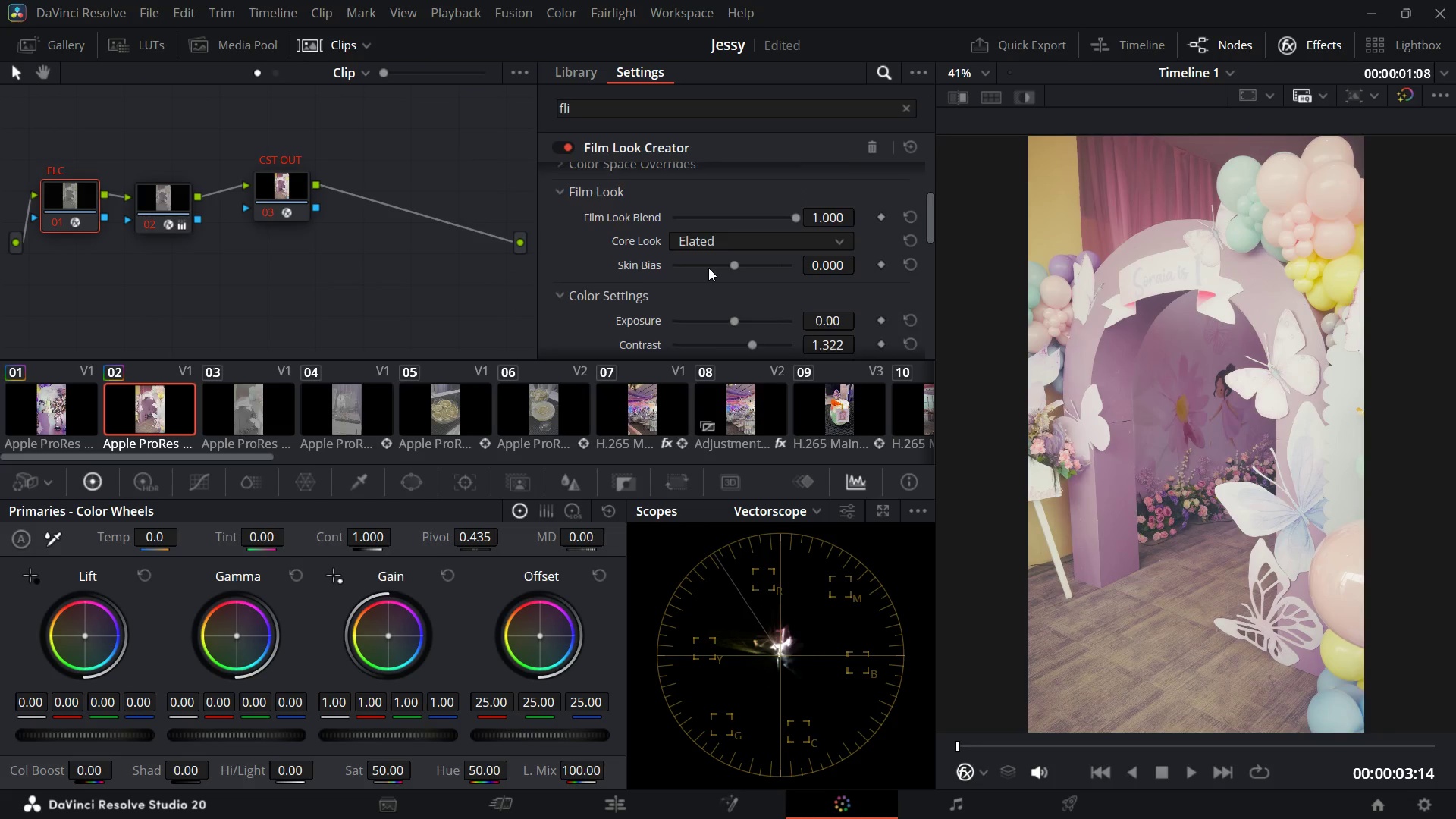 
scroll: coordinate [708, 268], scroll_direction: up, amount: 1.0
 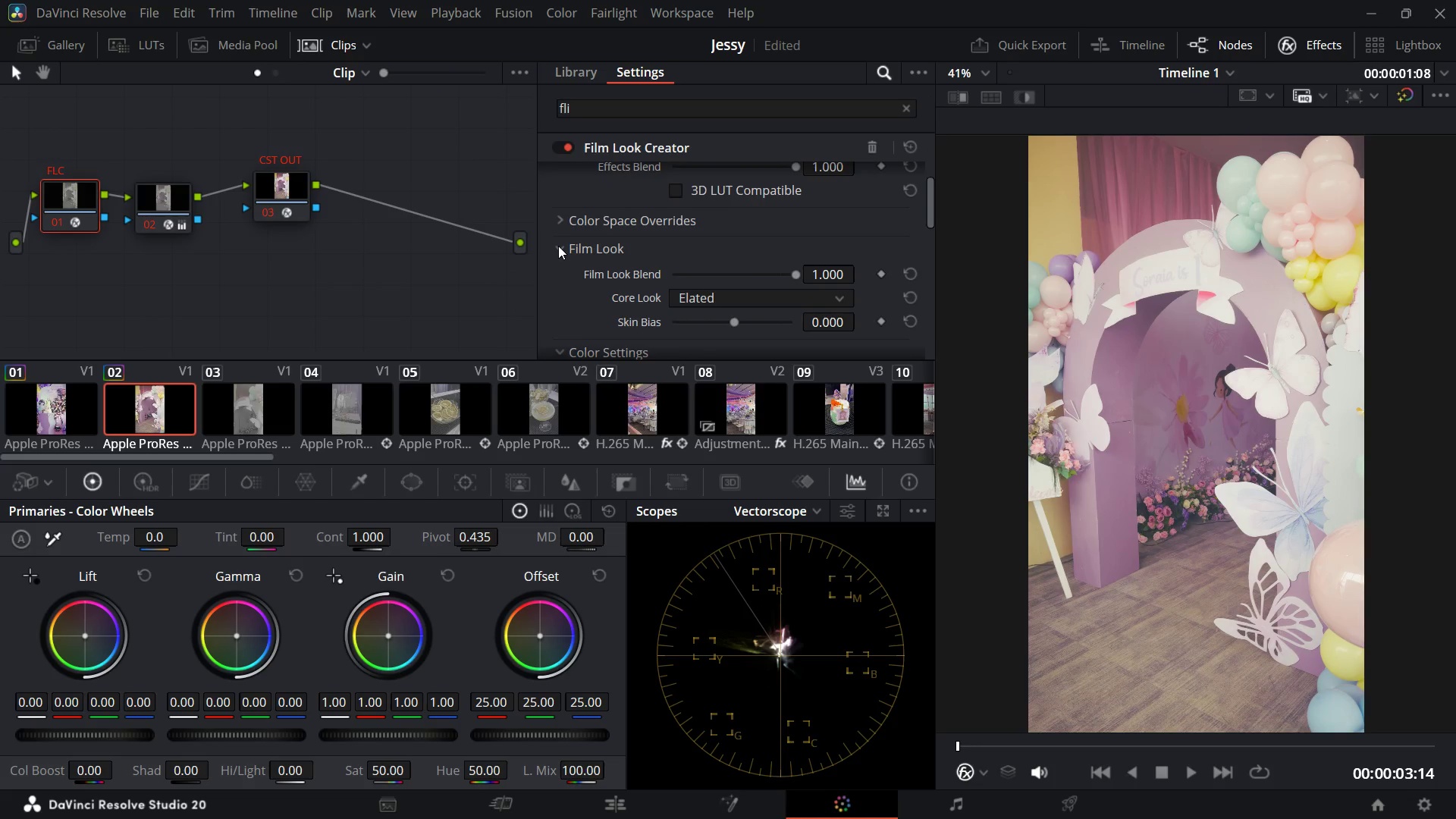 
left_click([558, 246])
 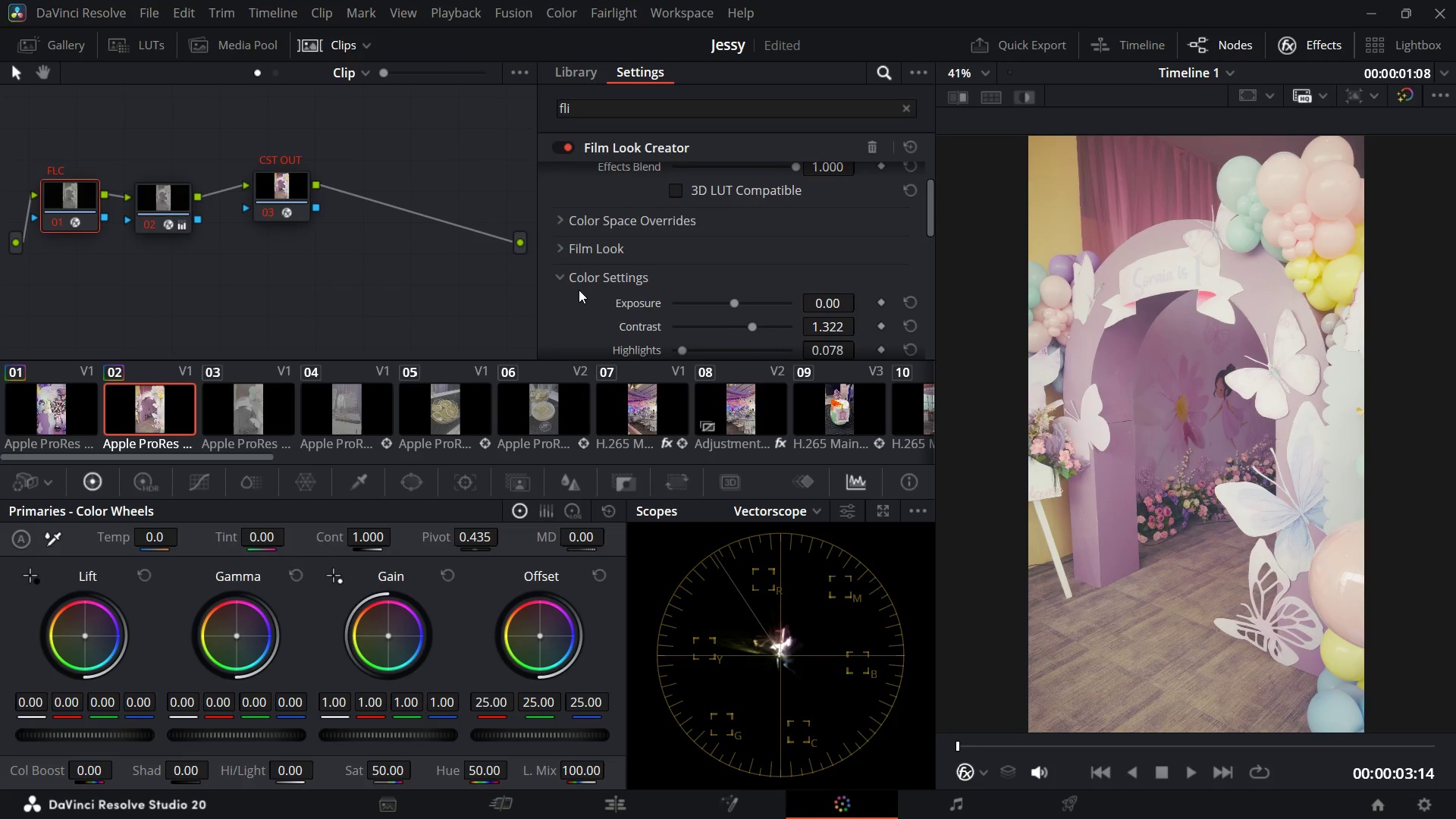 
scroll: coordinate [579, 290], scroll_direction: down, amount: 2.0
 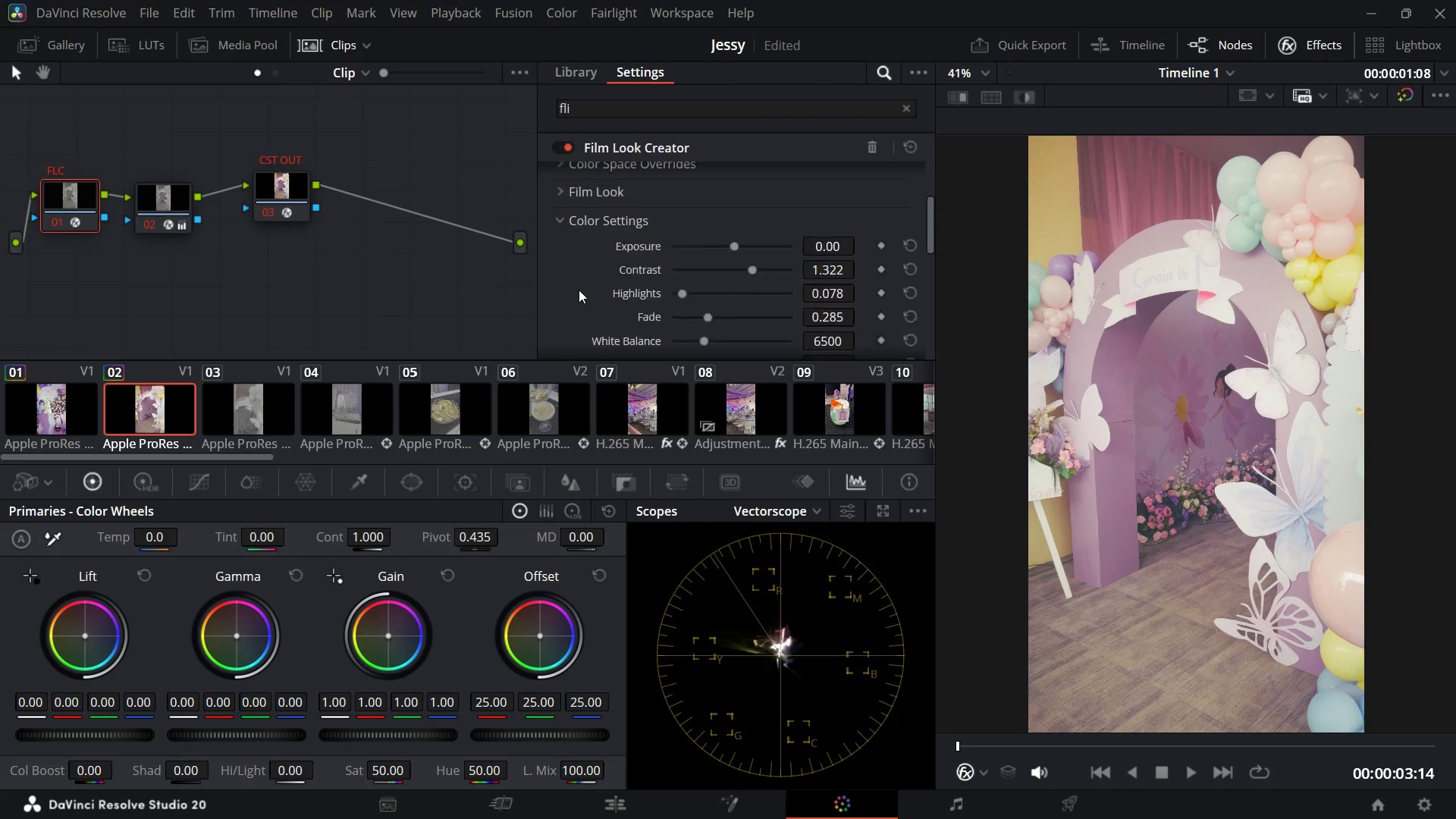 
scroll: coordinate [579, 290], scroll_direction: up, amount: 2.0
 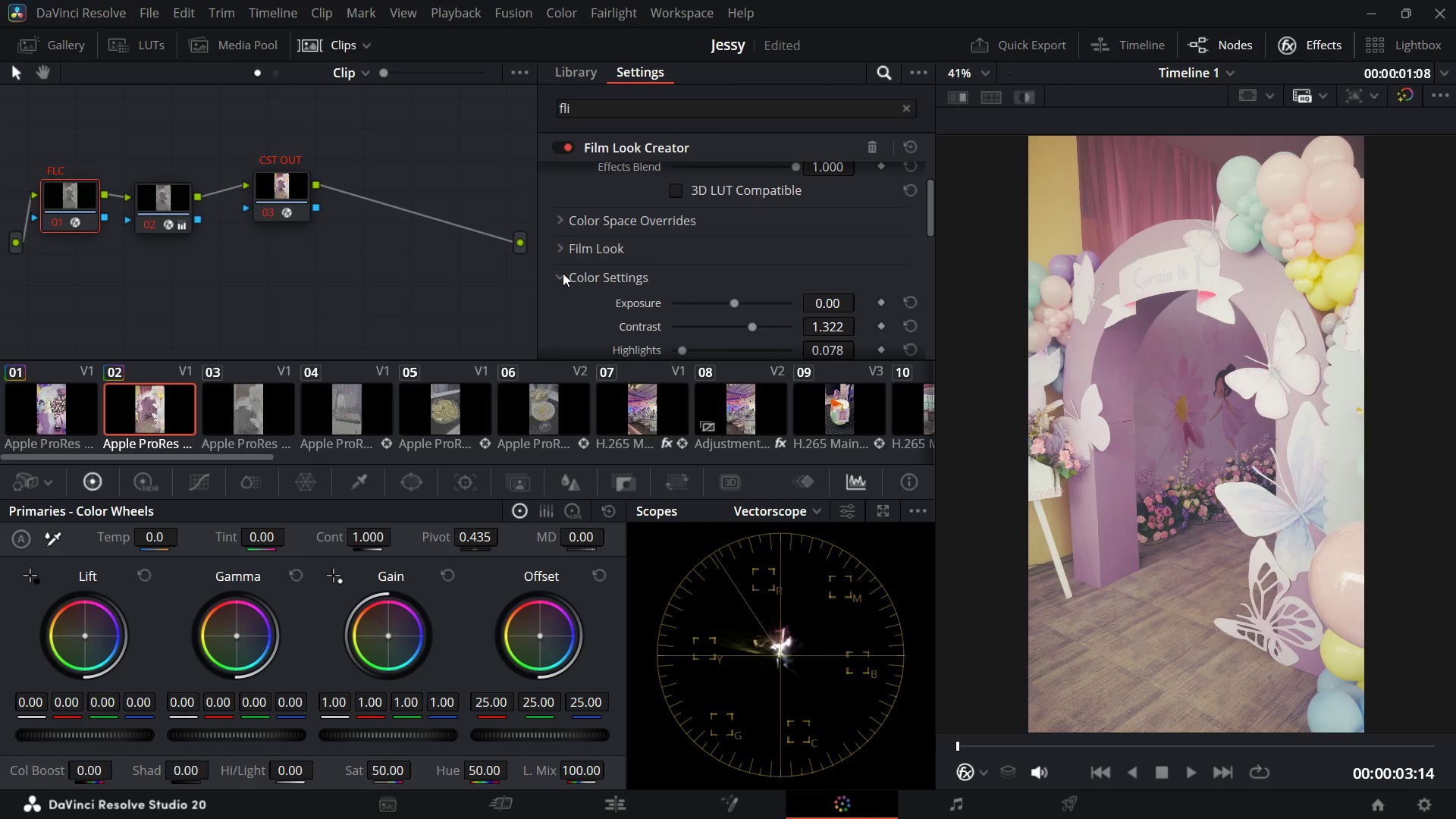 
left_click([563, 273])
 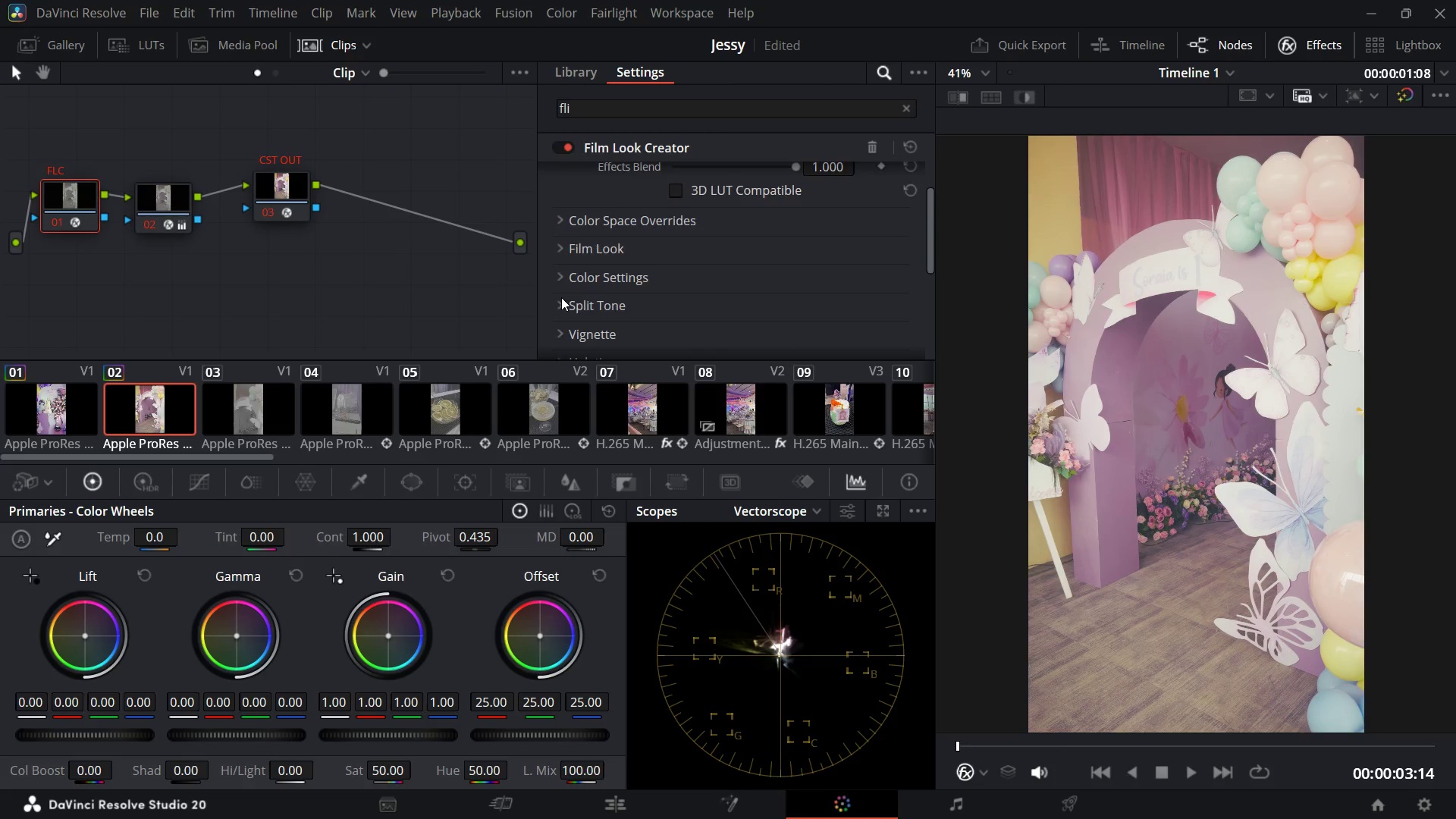 
scroll: coordinate [605, 281], scroll_direction: down, amount: 4.0
 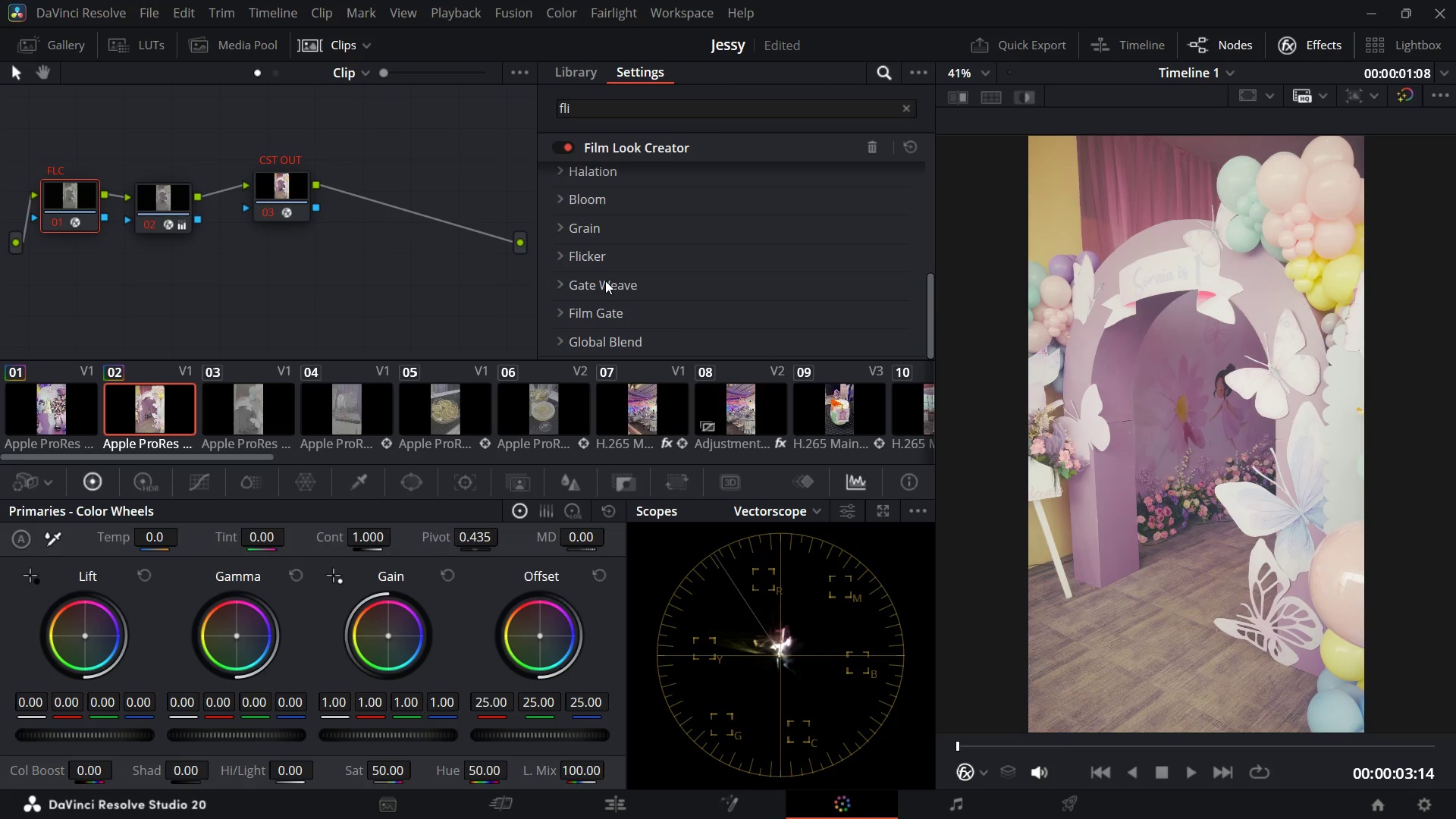 
scroll: coordinate [605, 281], scroll_direction: none, amount: 0.0
 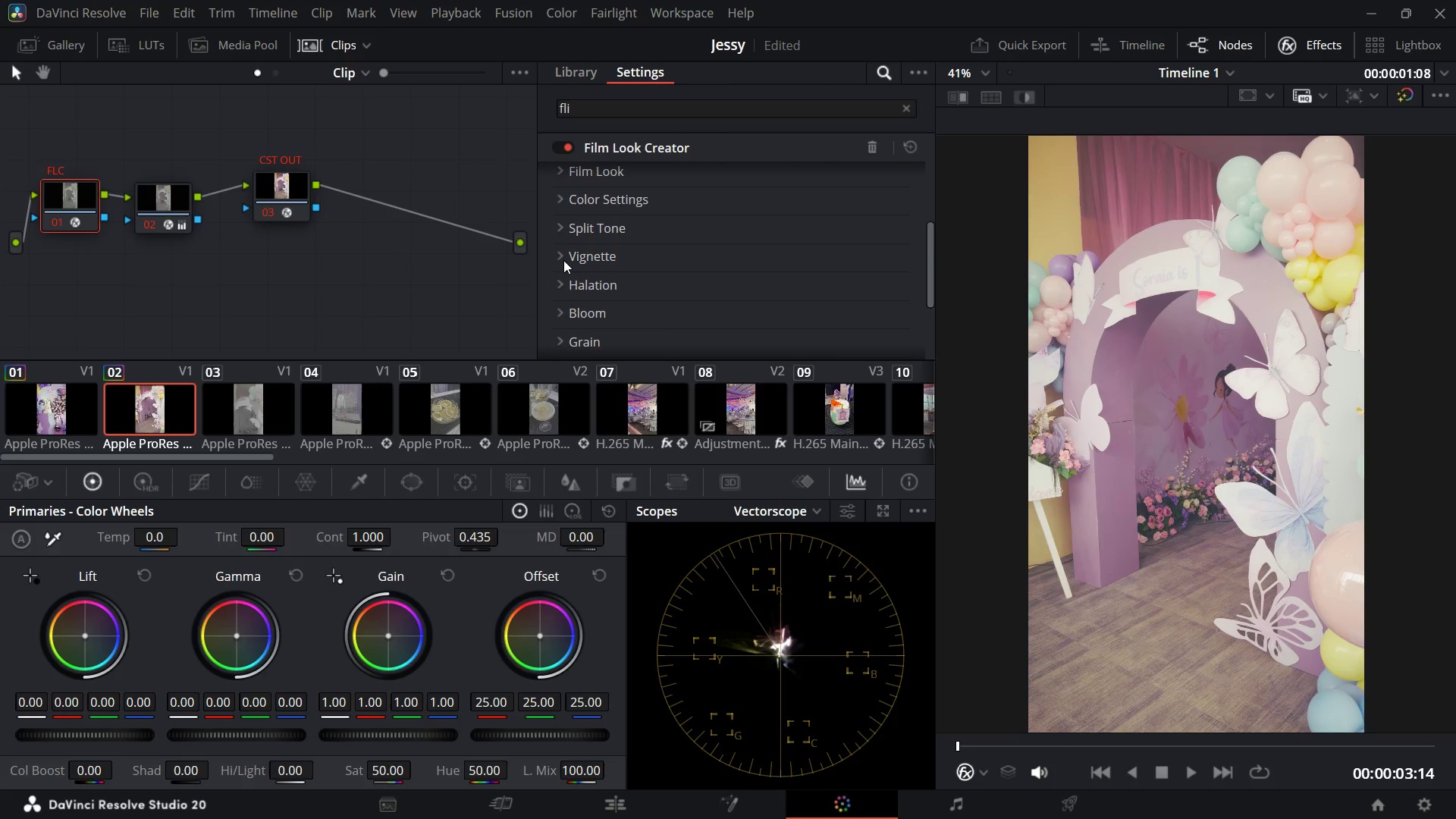 
left_click([563, 260])
 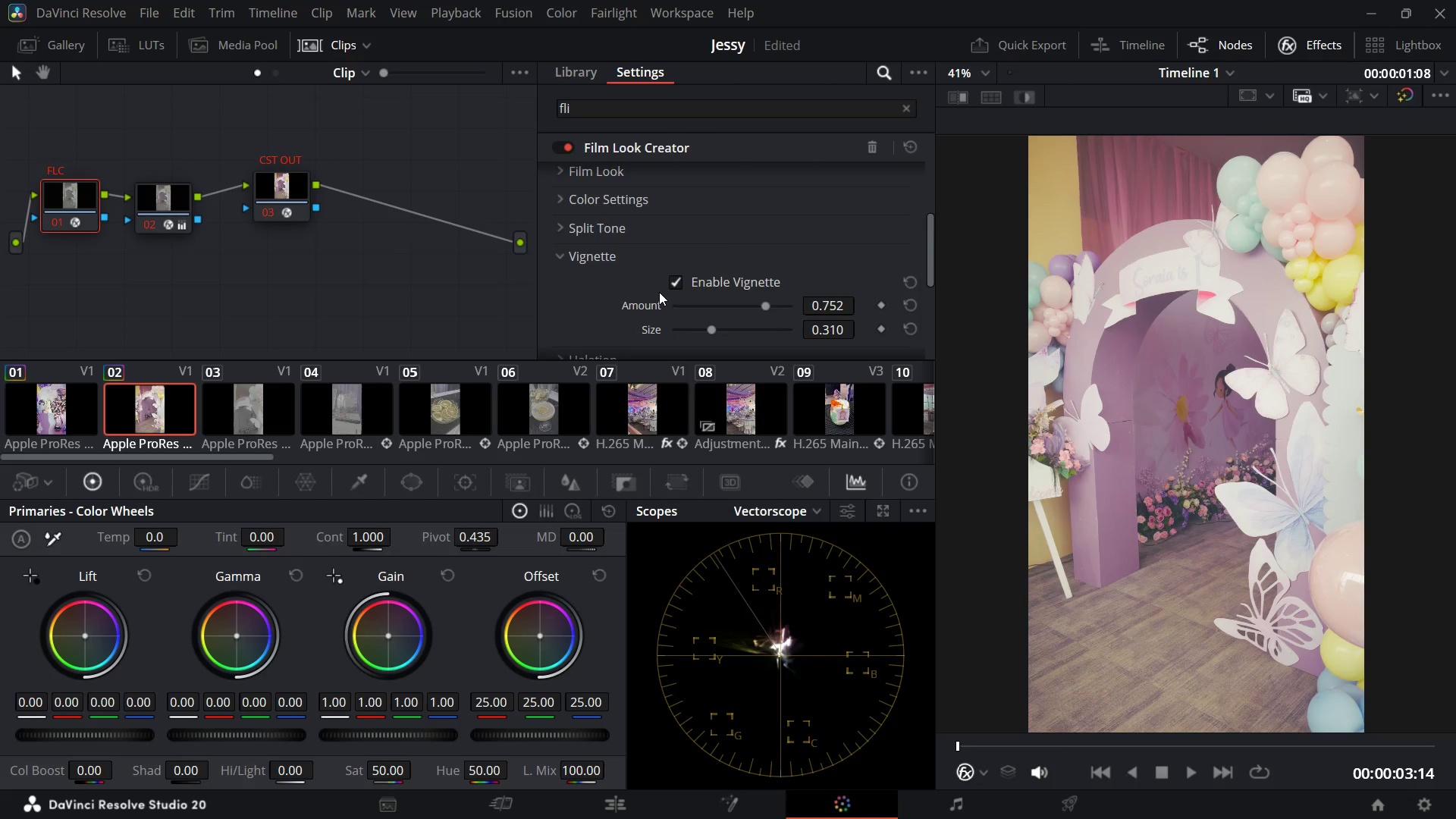 
scroll: coordinate [659, 292], scroll_direction: down, amount: 1.0
 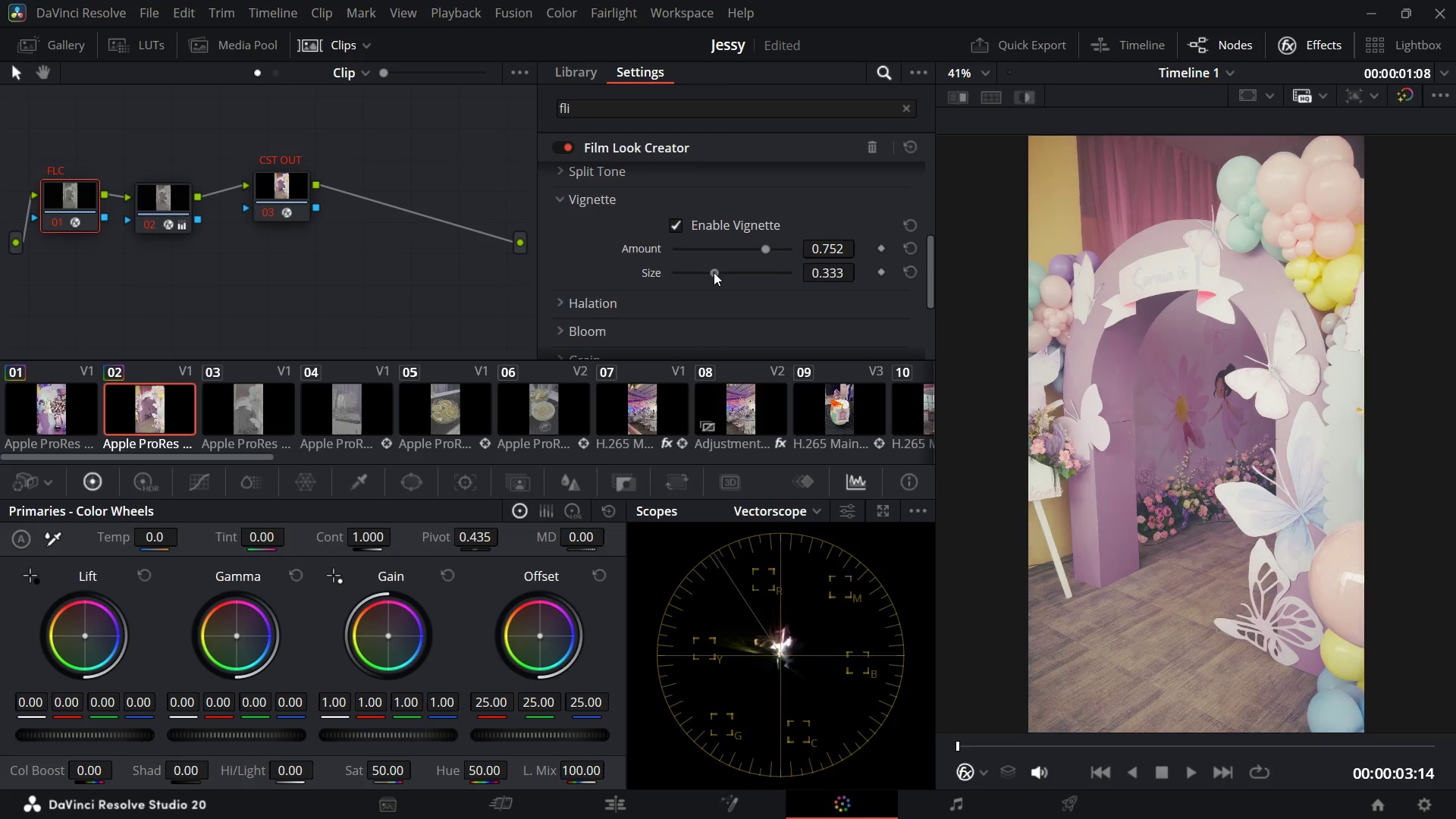 
wait(5.8)
 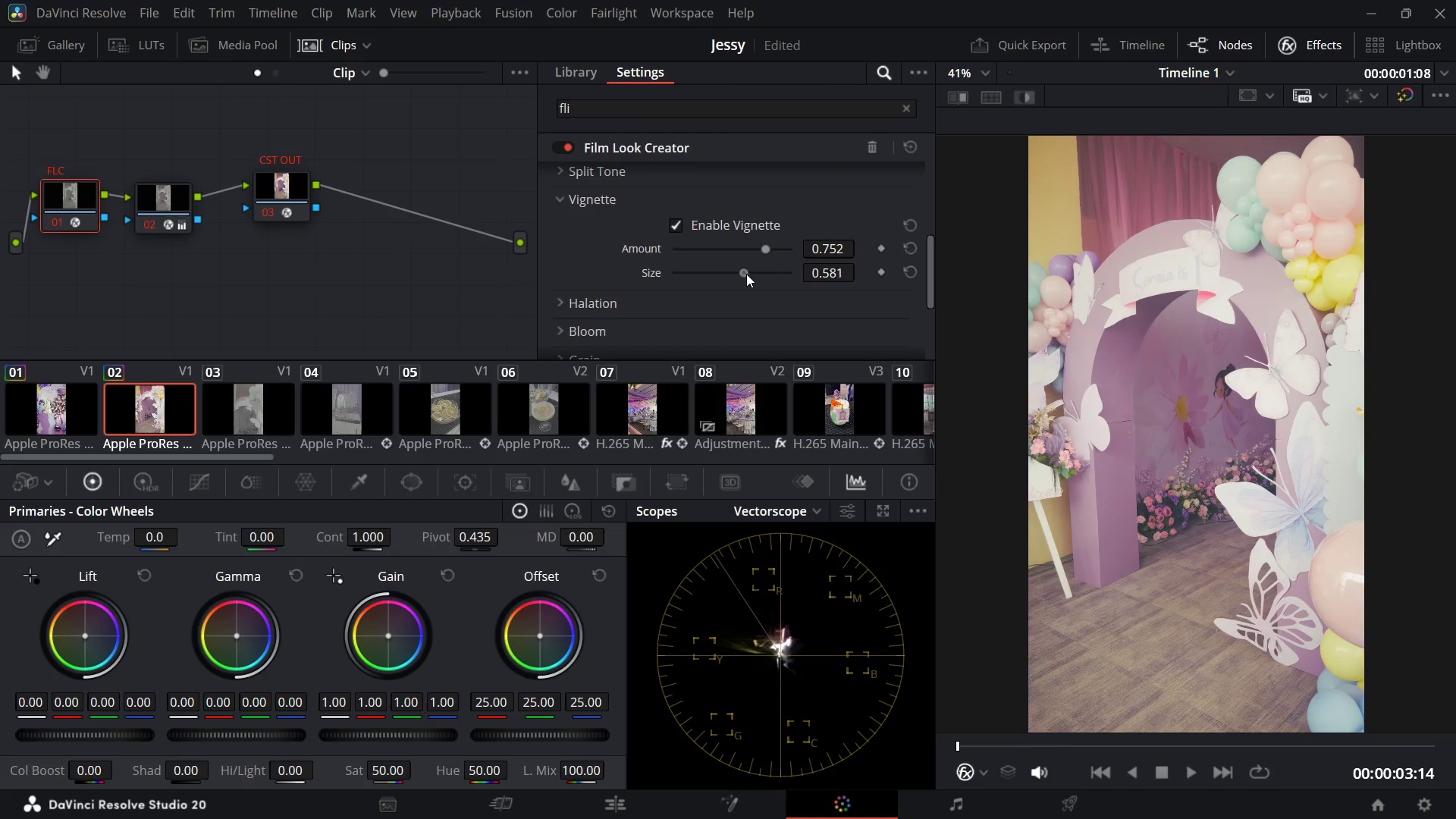 
left_click([675, 221])
 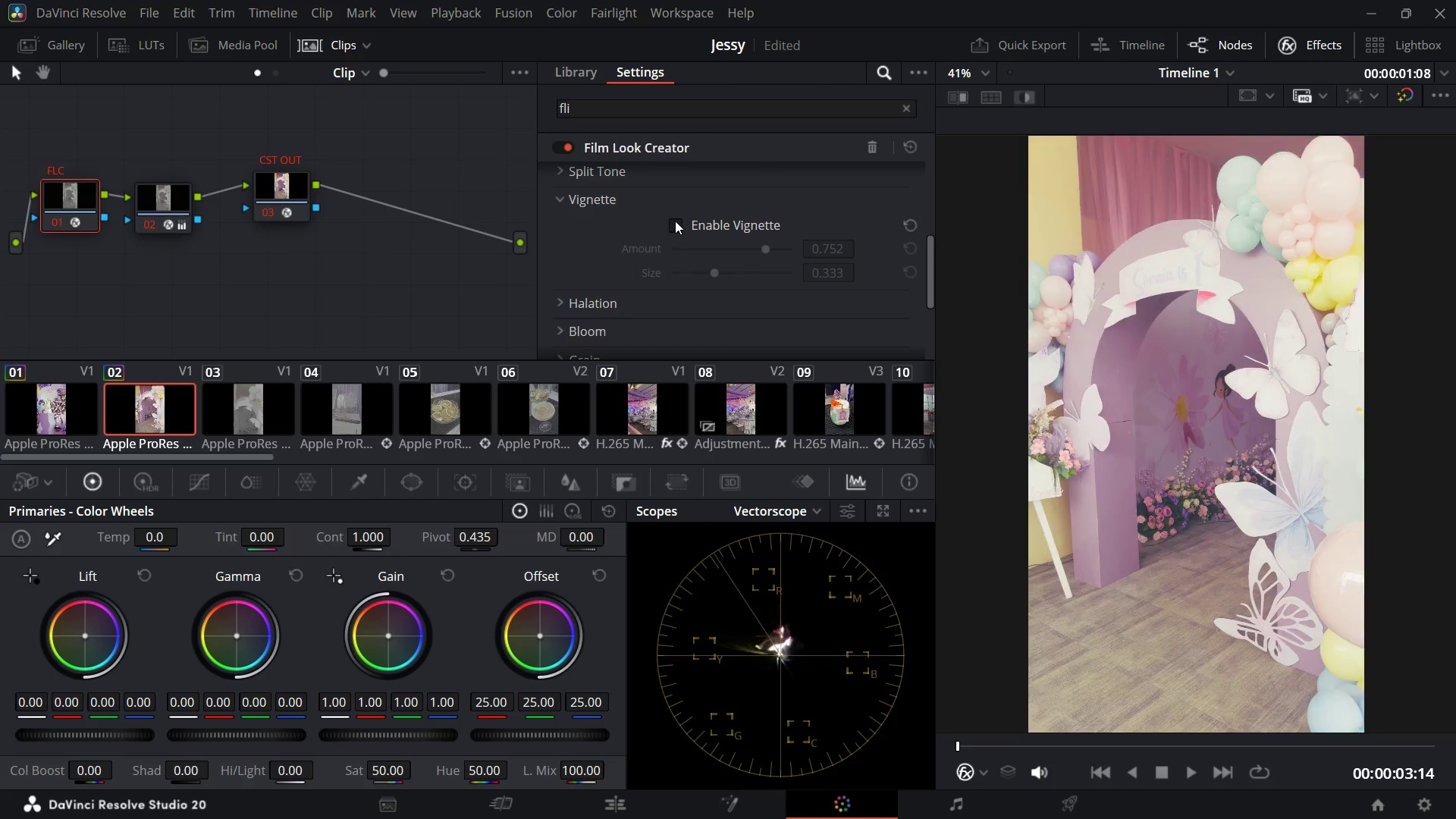 
left_click([675, 221])
 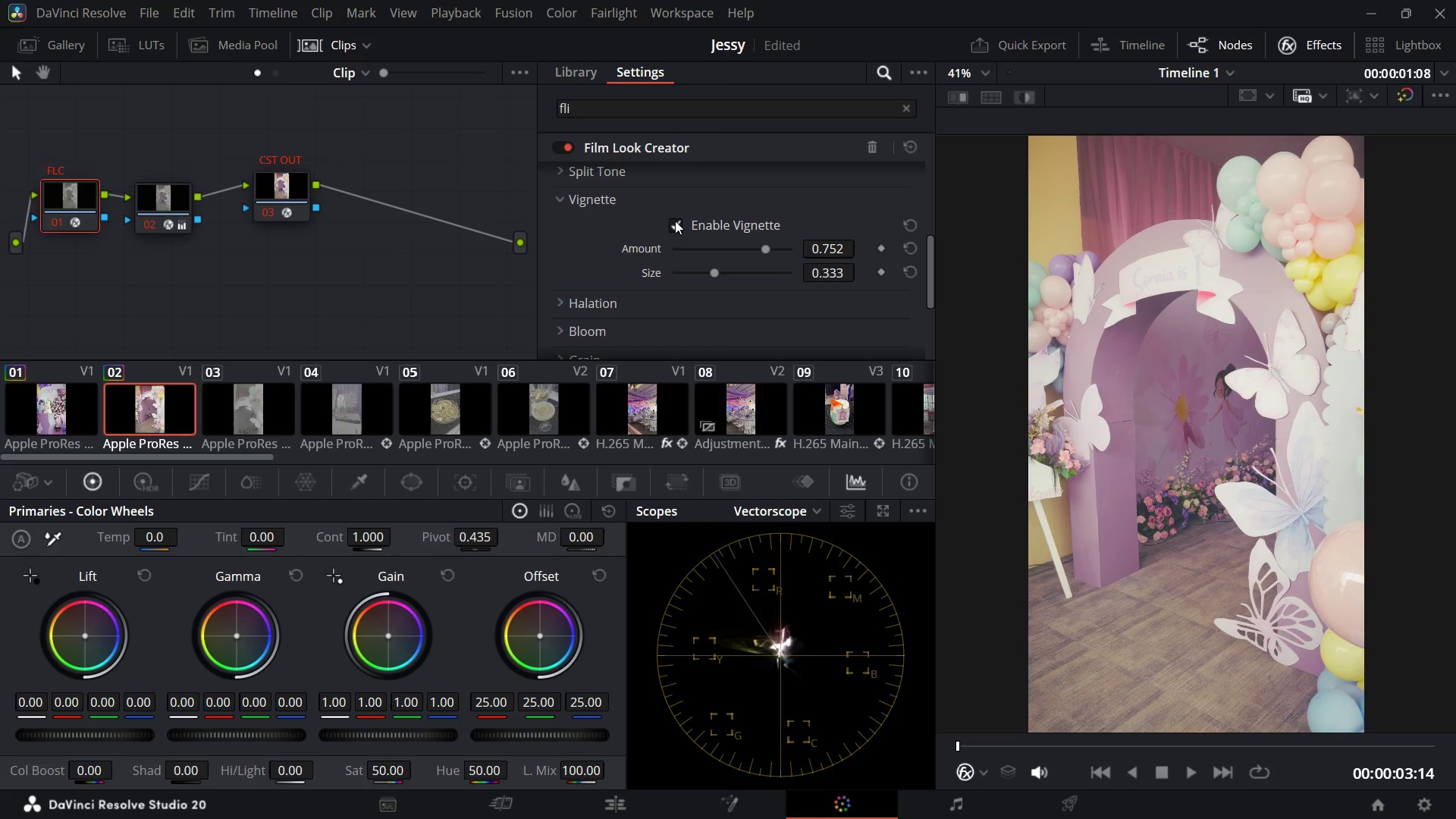 
left_click([675, 221])
 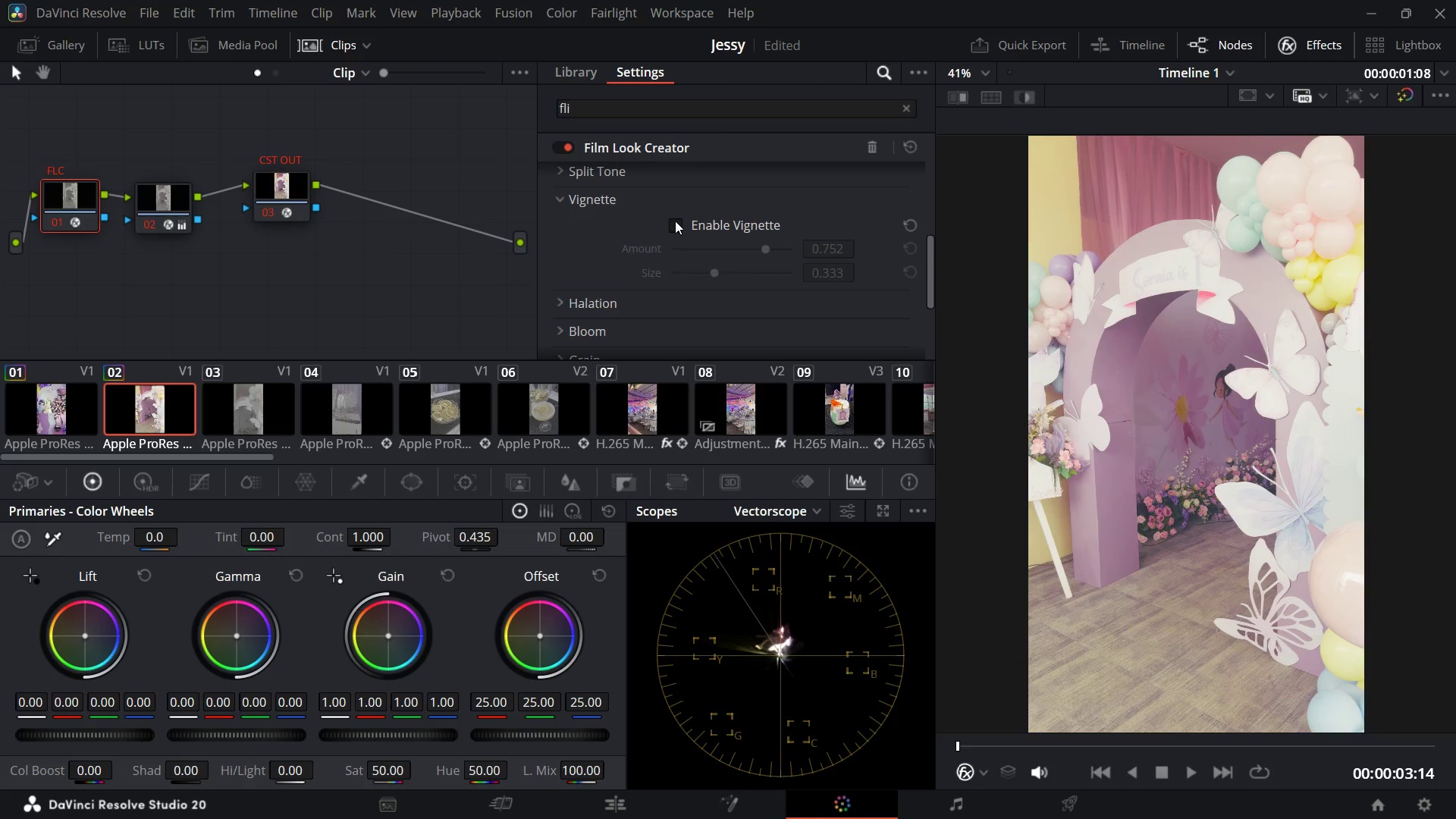 
left_click([675, 221])
 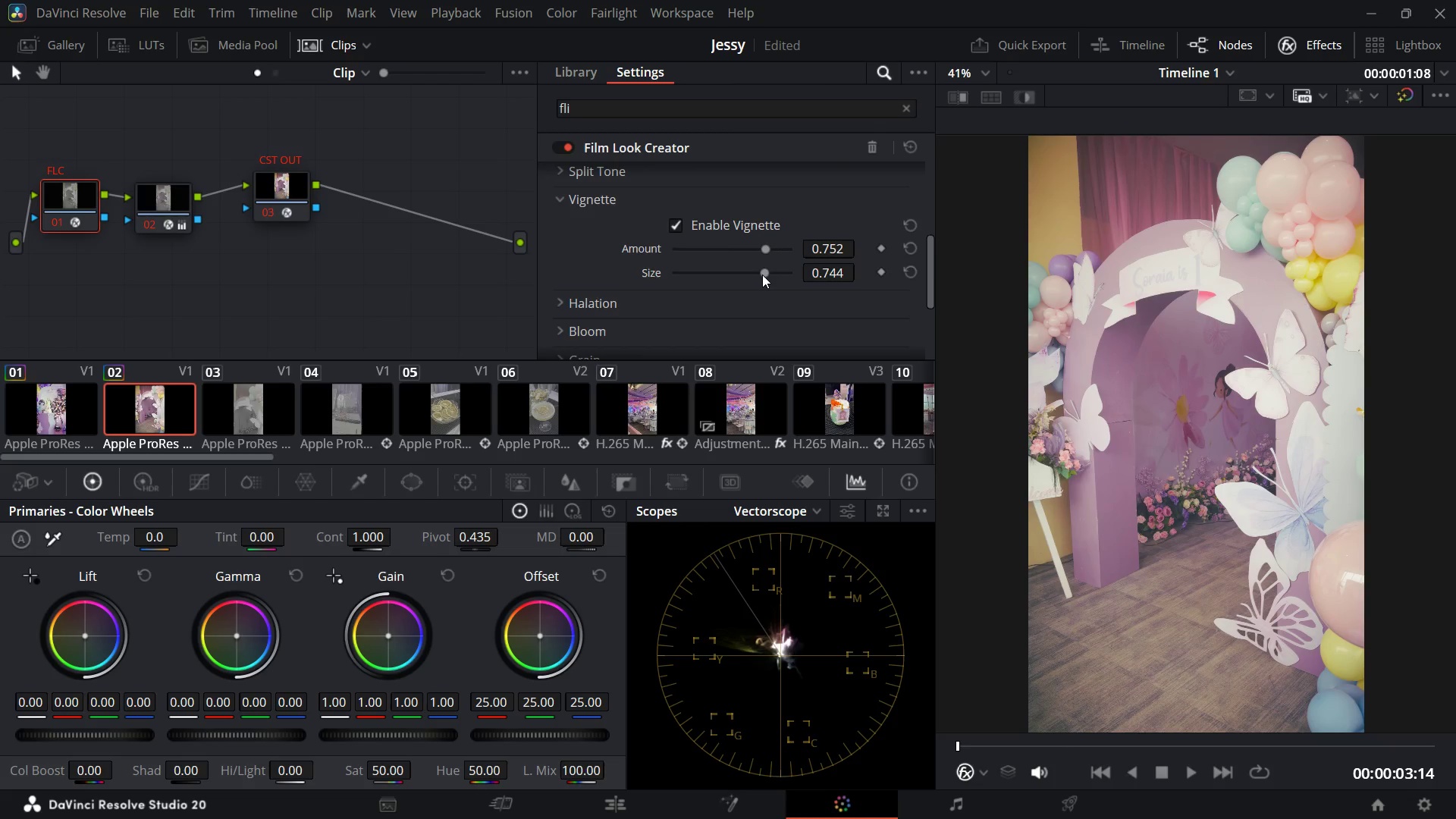 
wait(25.97)
 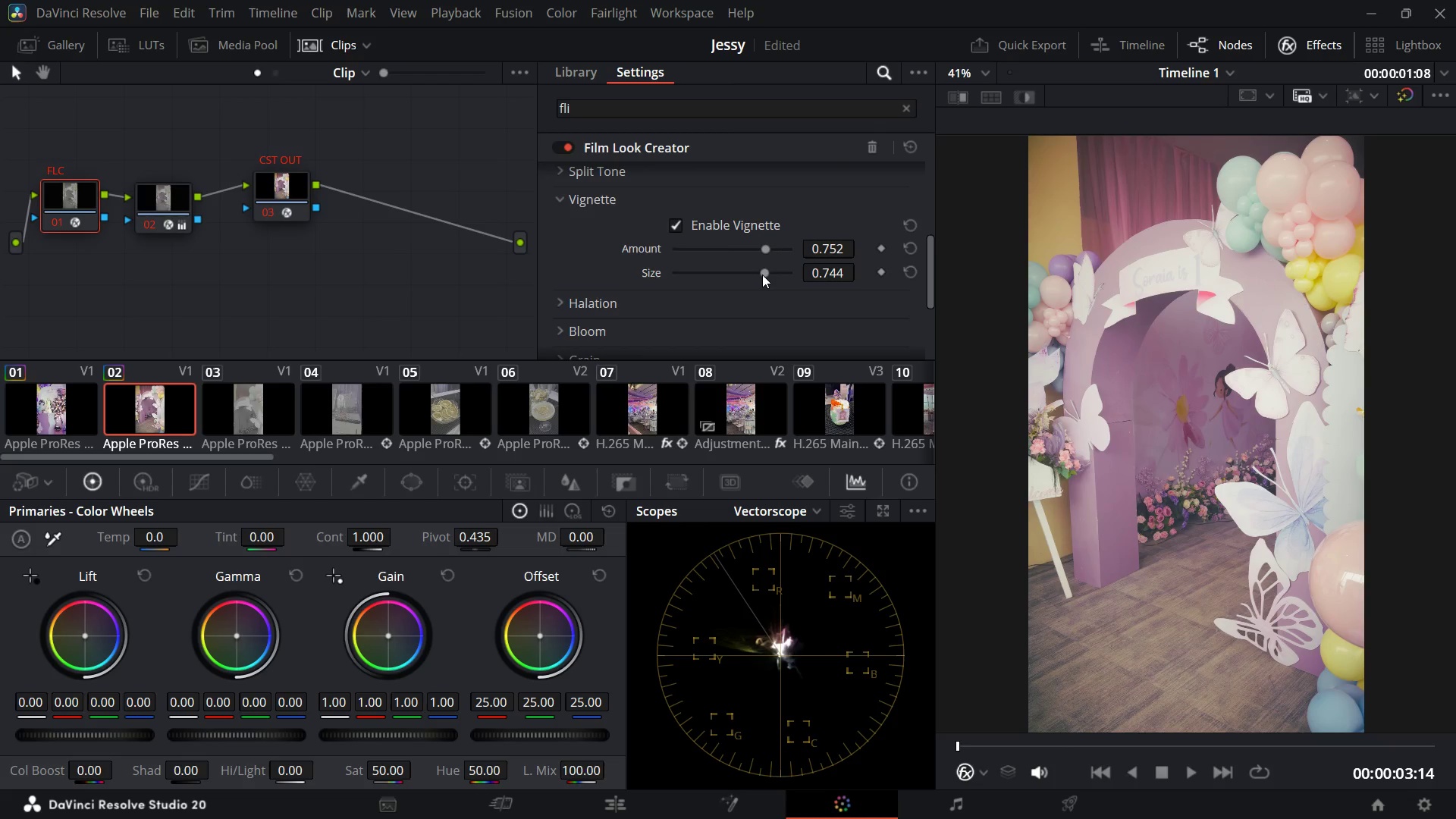 
left_click([241, 407])
 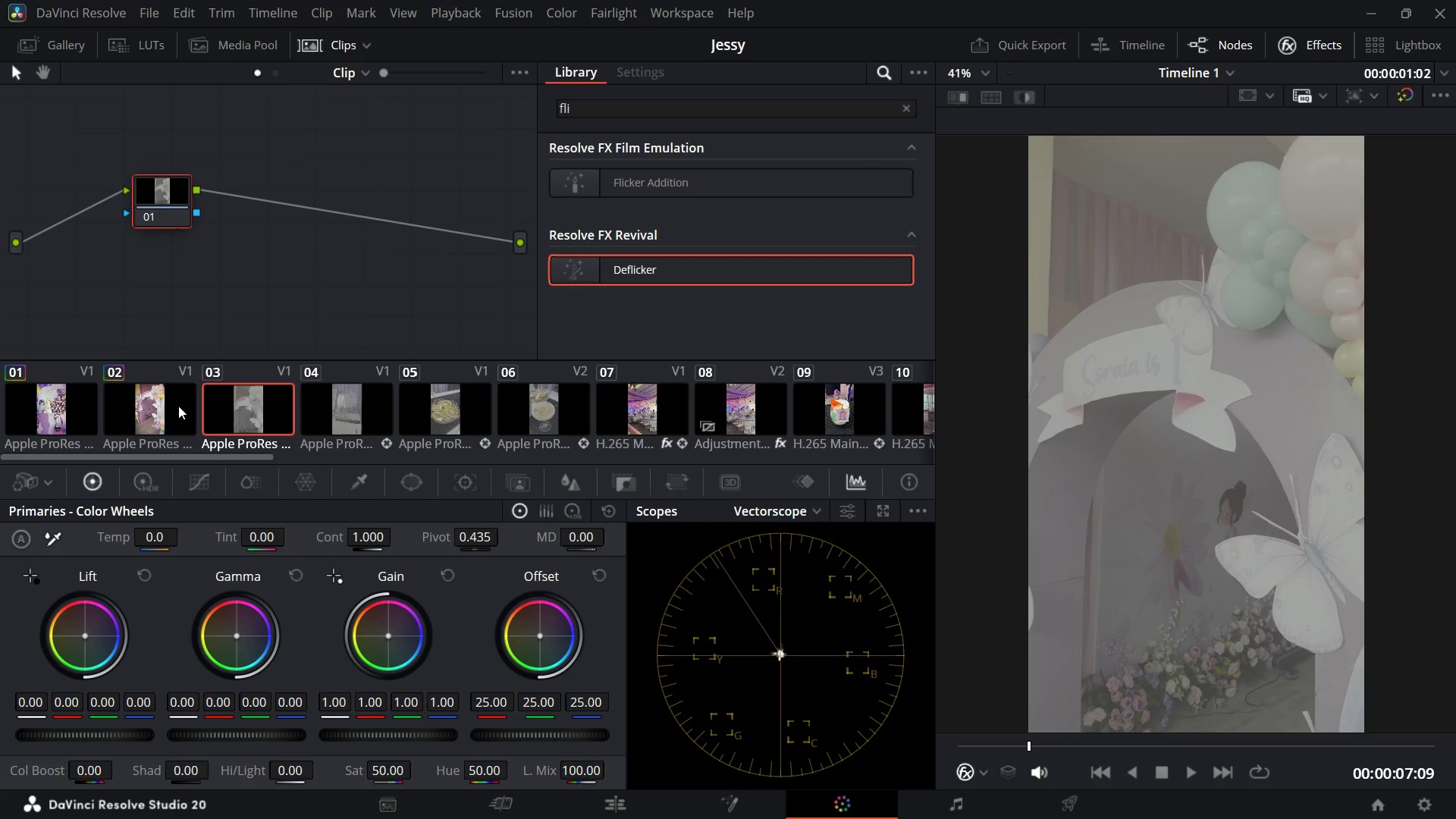 
left_click([172, 406])
 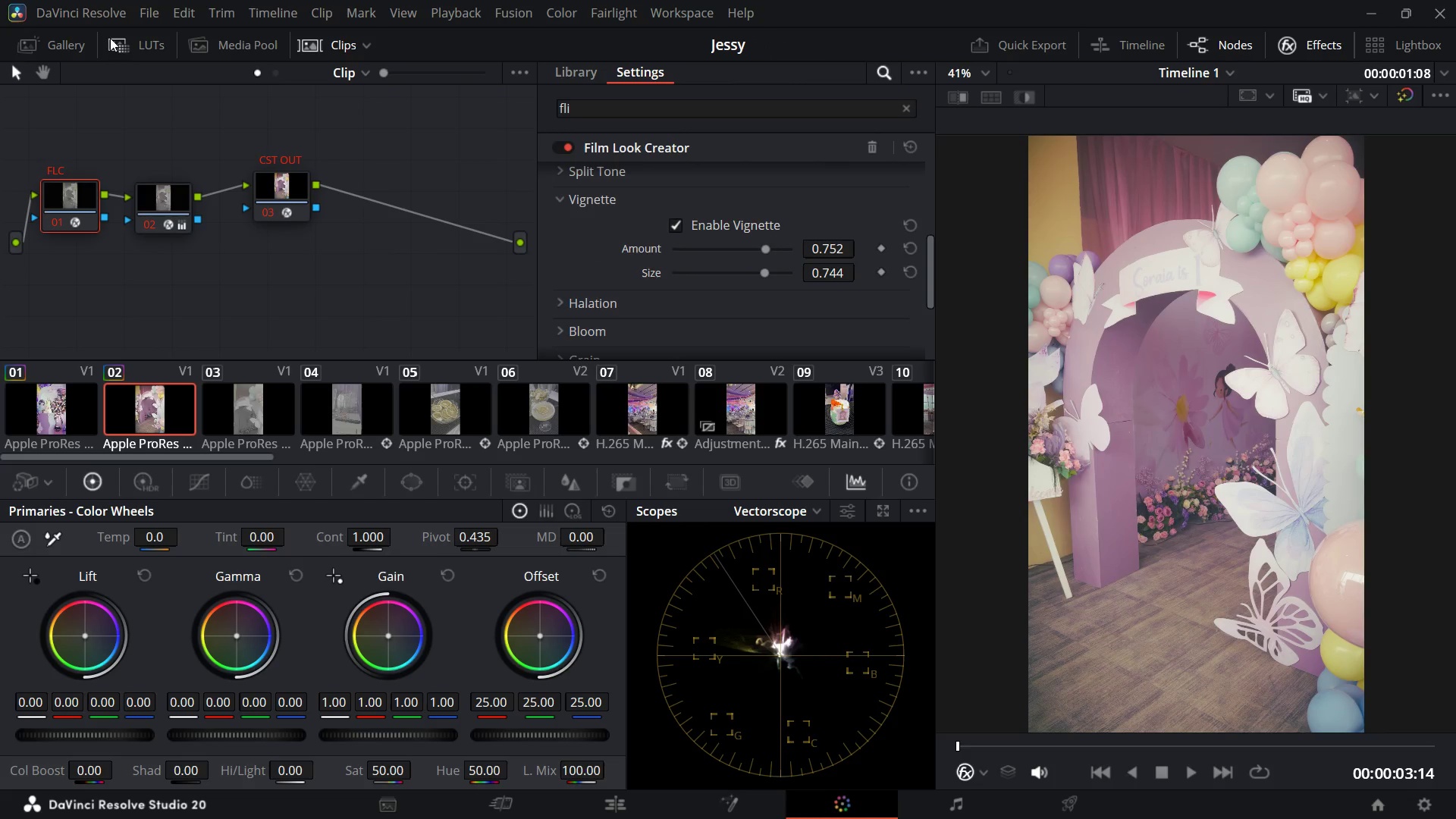 
left_click([67, 42])
 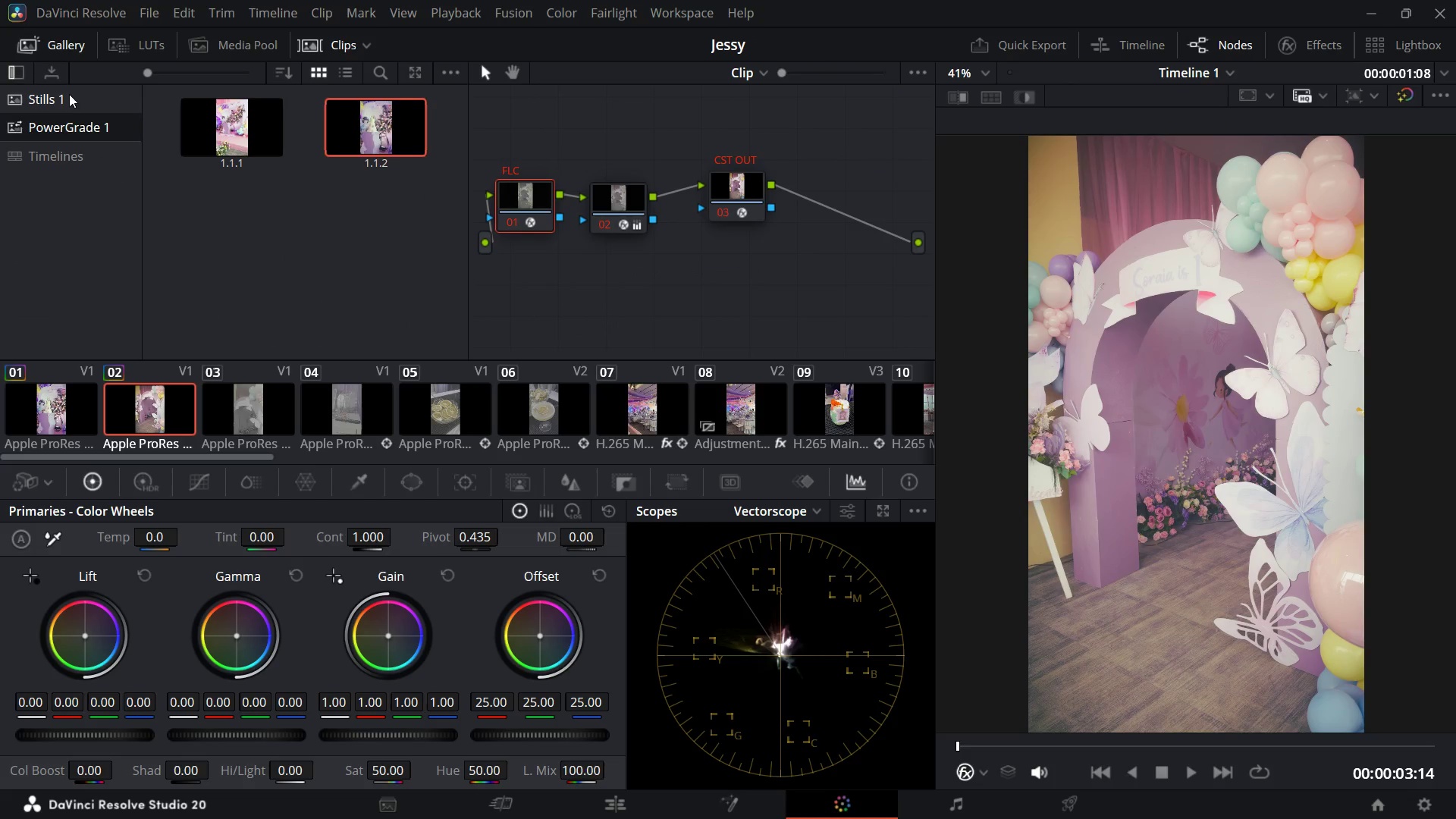 
left_click([71, 99])
 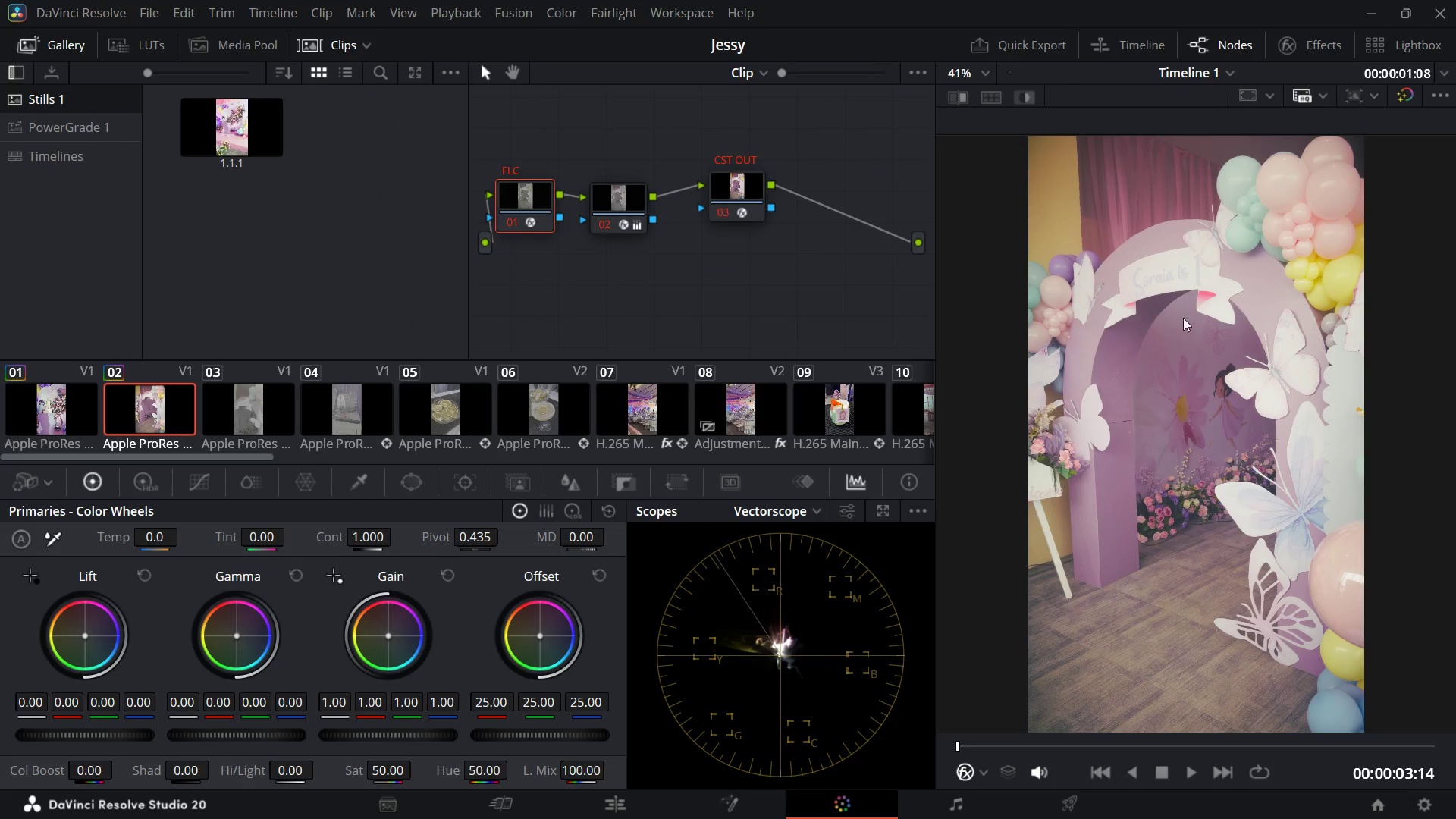 
right_click([1223, 306])
 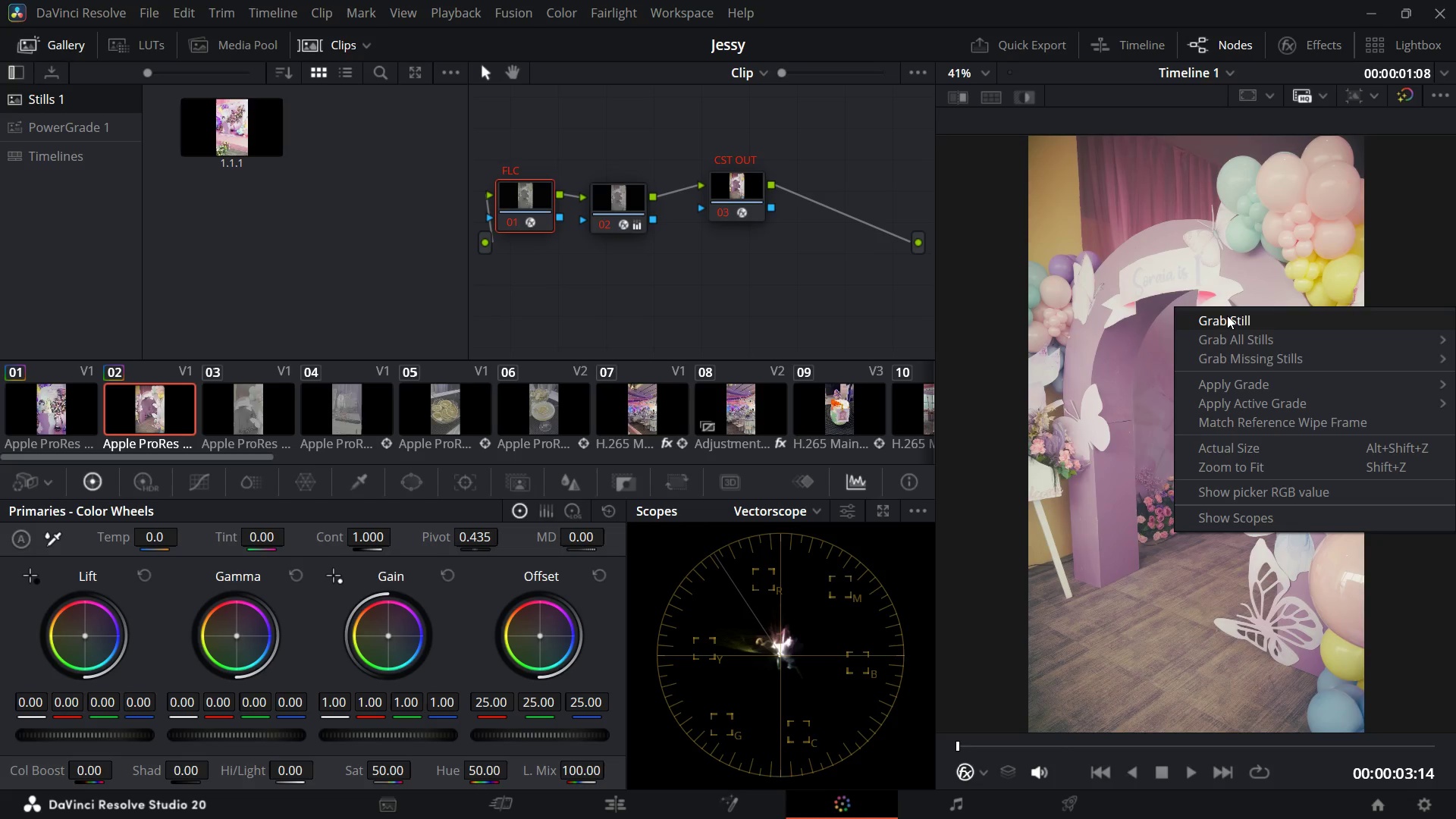 
left_click([1227, 315])
 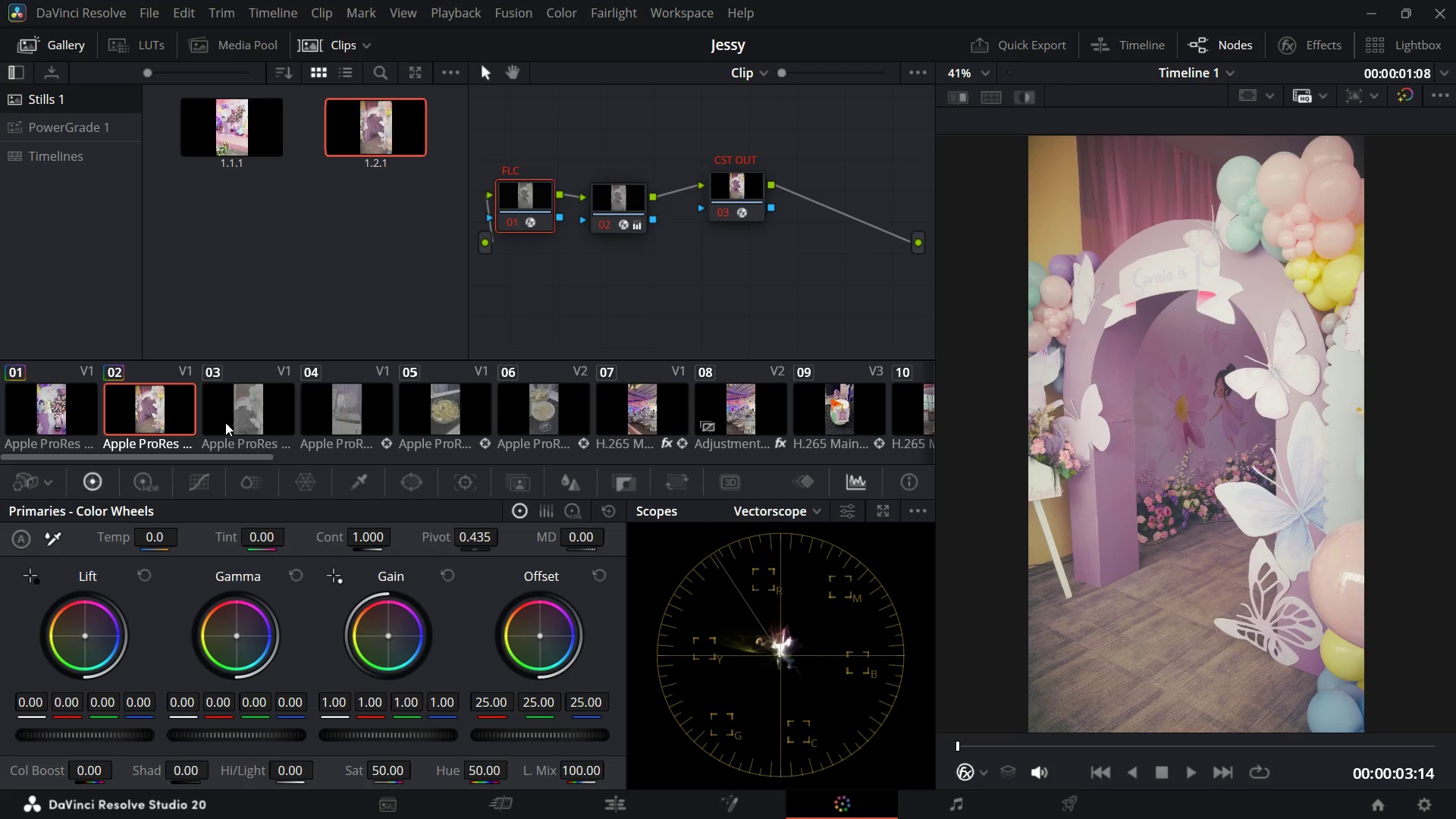 
left_click([238, 425])
 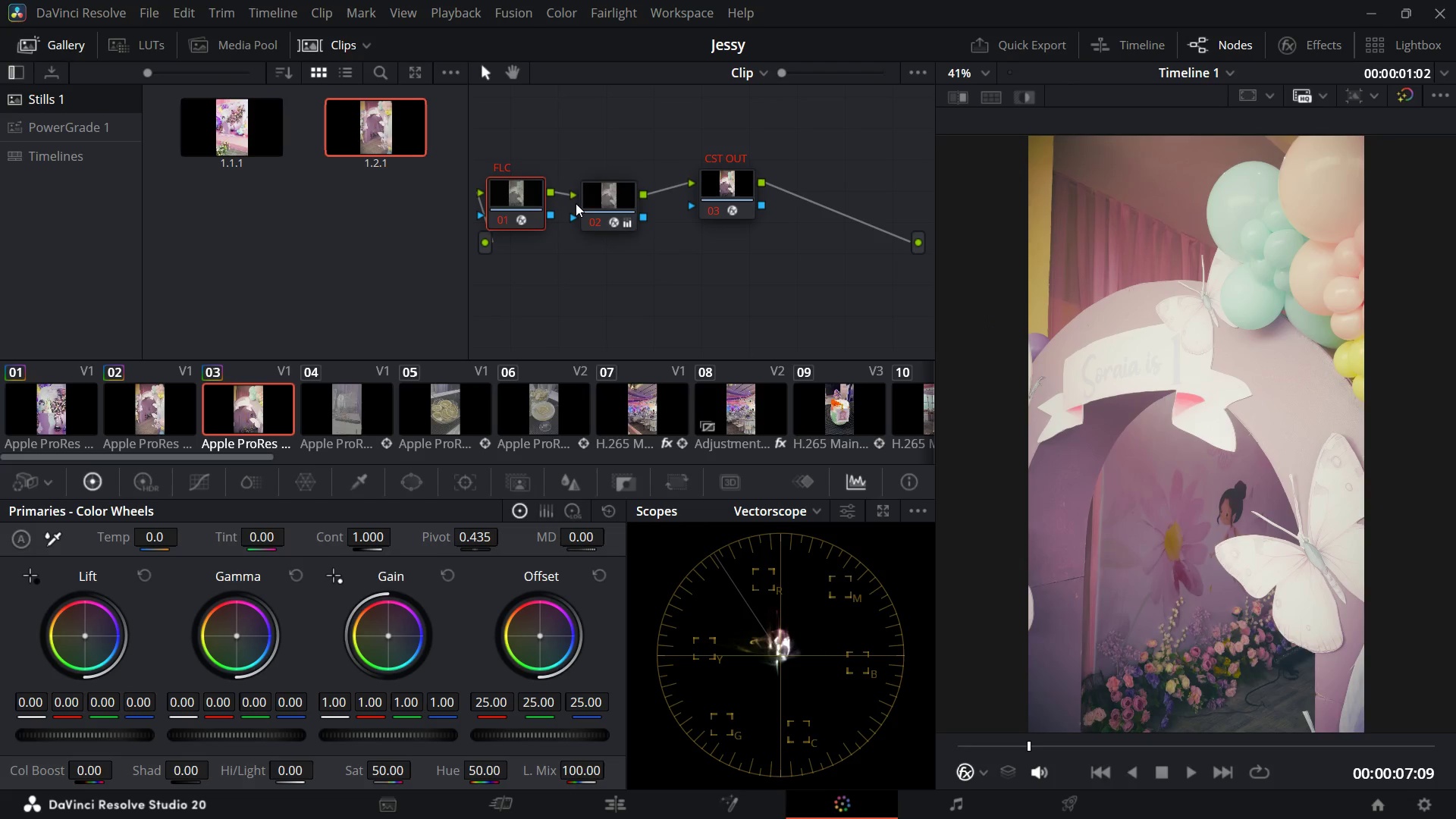 
wait(9.6)
 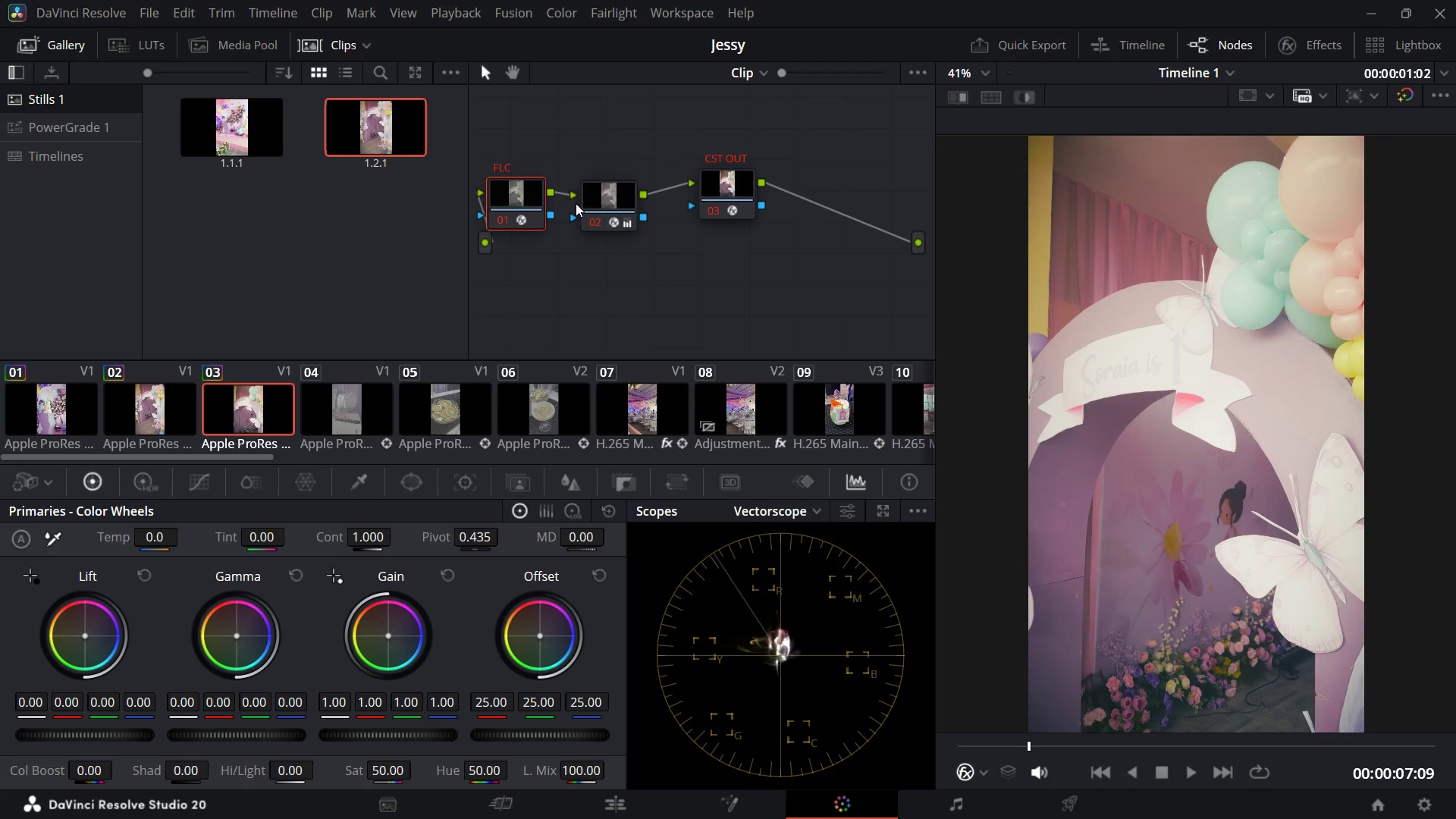 
key(Space)
 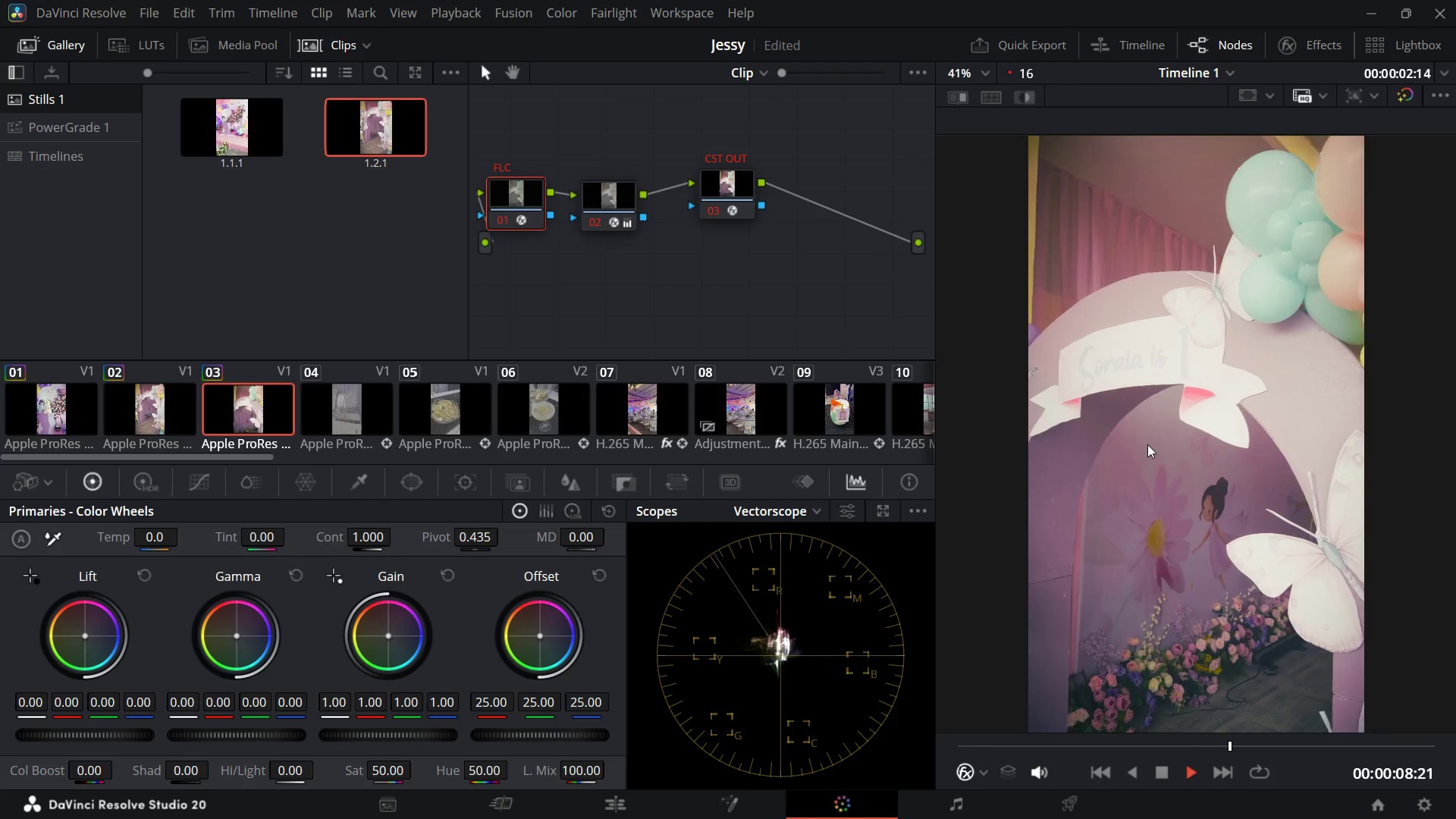 
wait(7.05)
 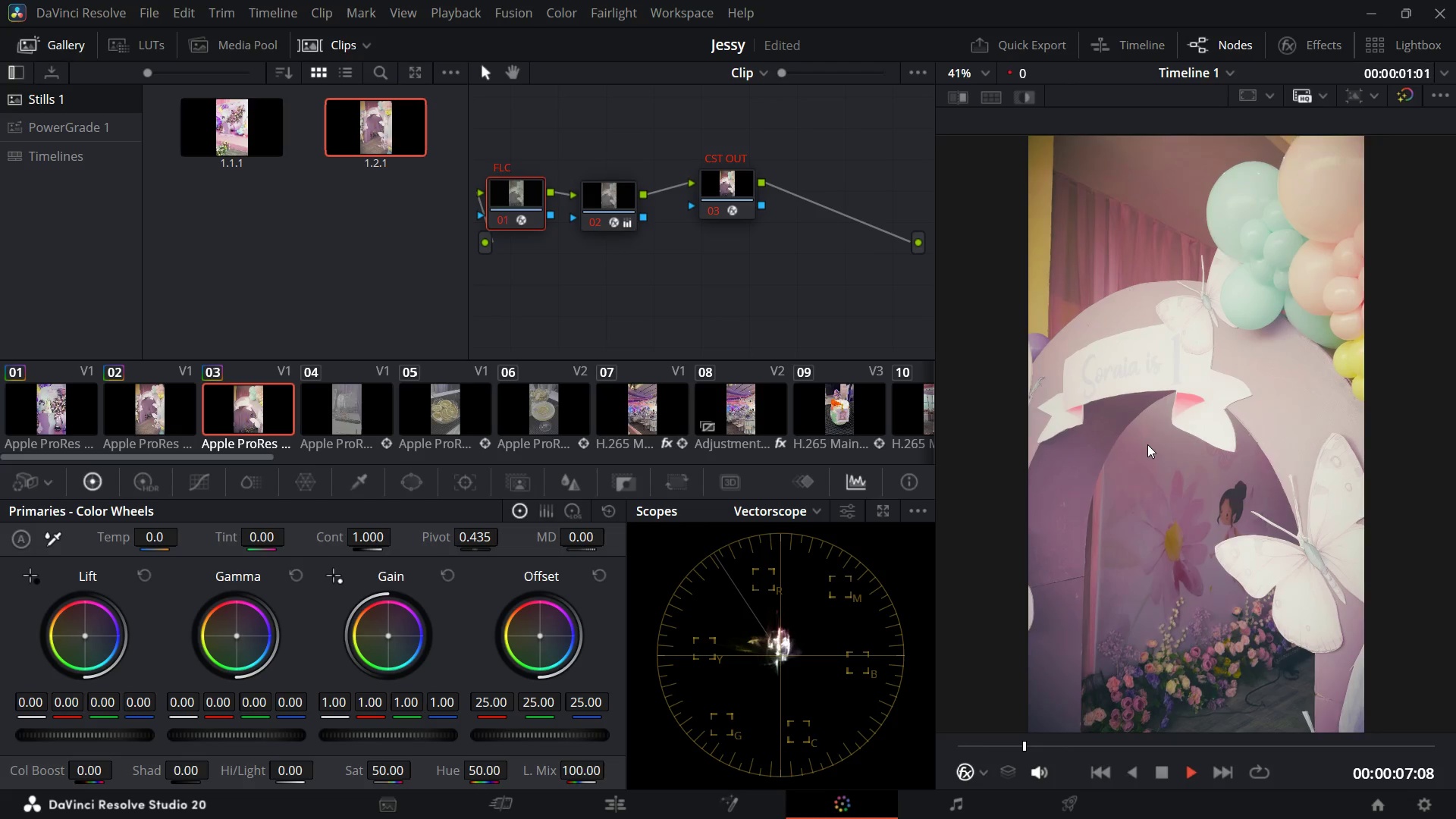 
key(Space)
 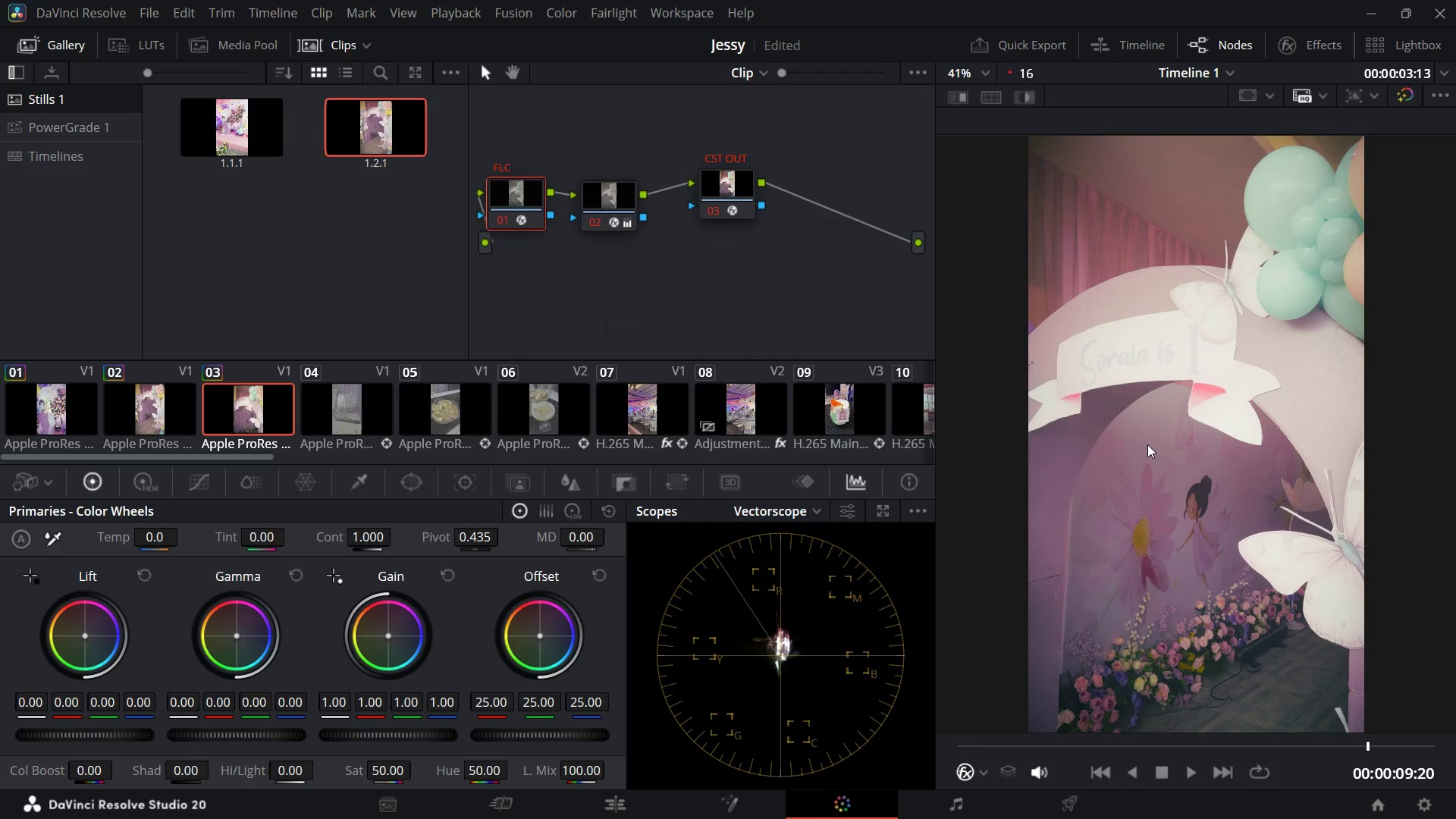 
key(Space)
 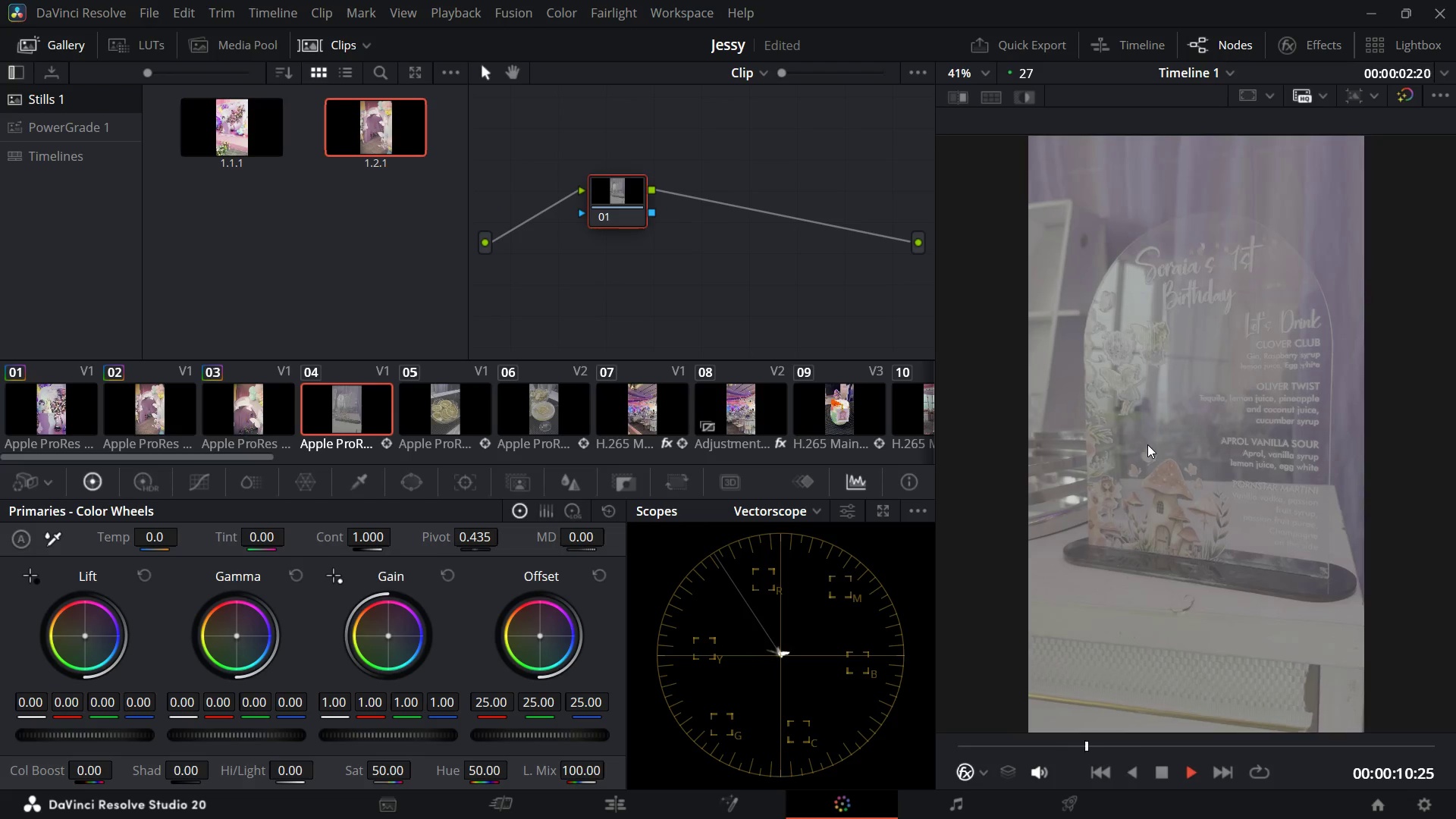 
key(Space)
 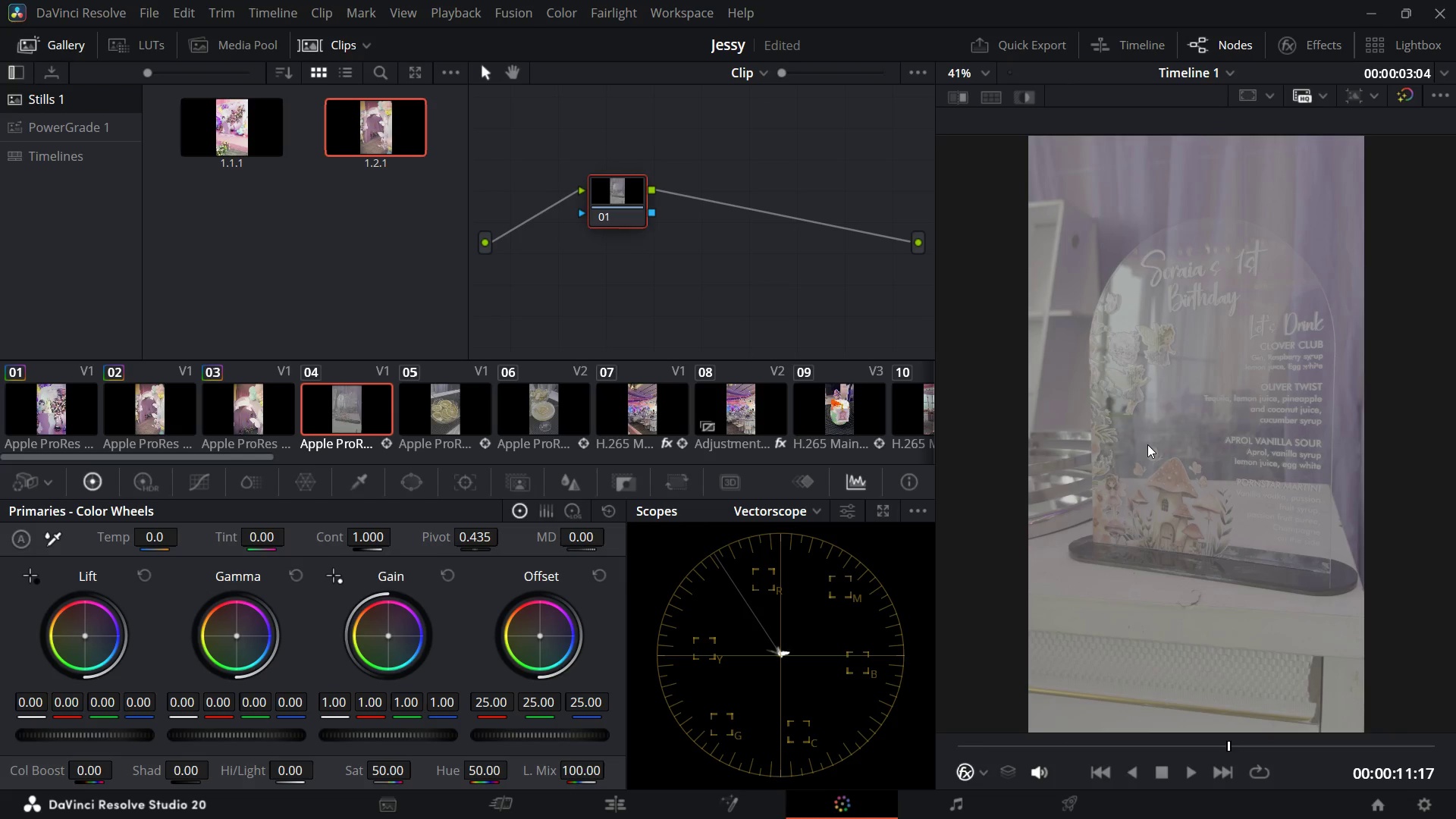 
key(Space)
 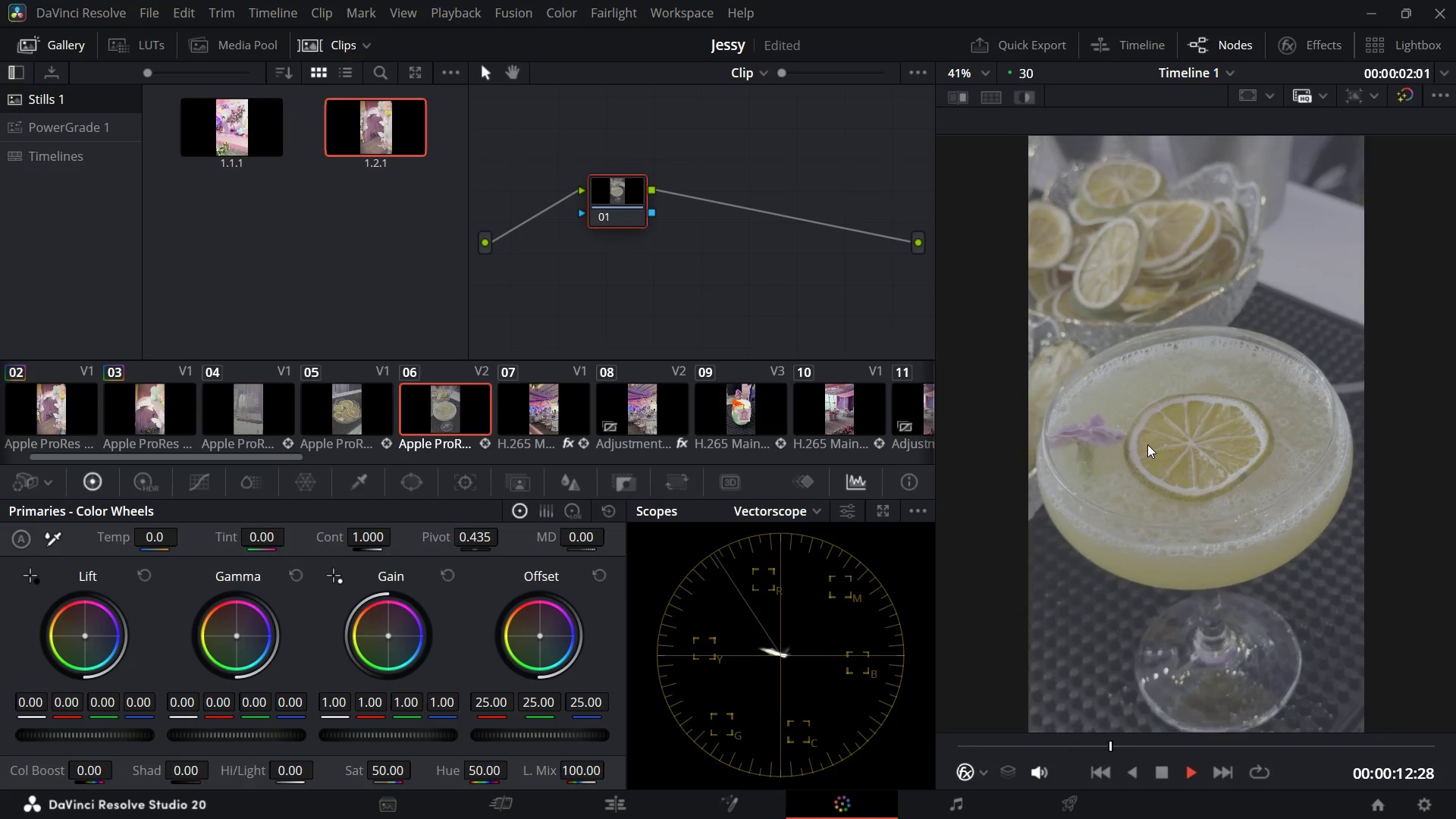 
key(Space)
 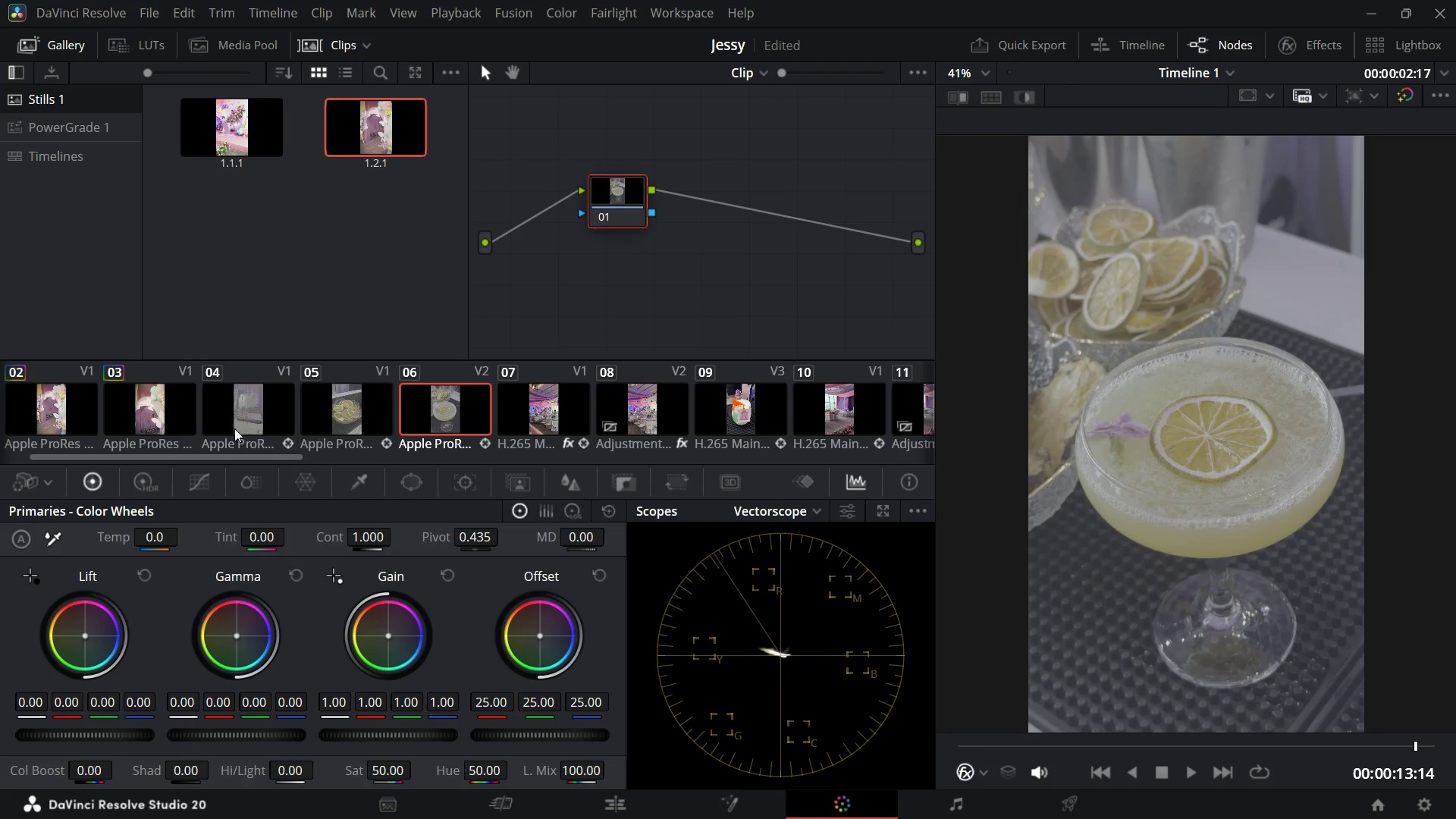 
left_click([239, 407])
 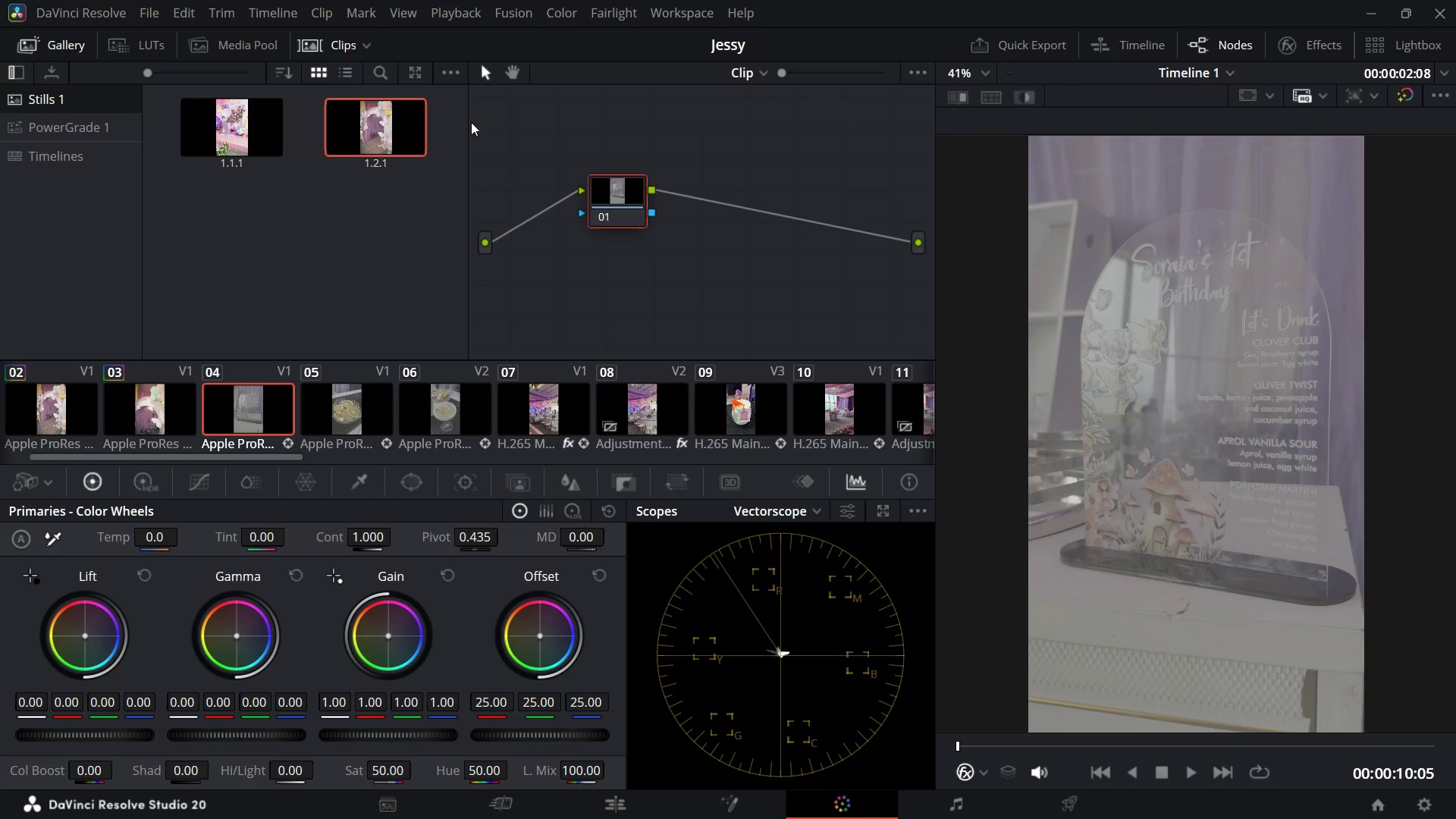 
wait(12.19)
 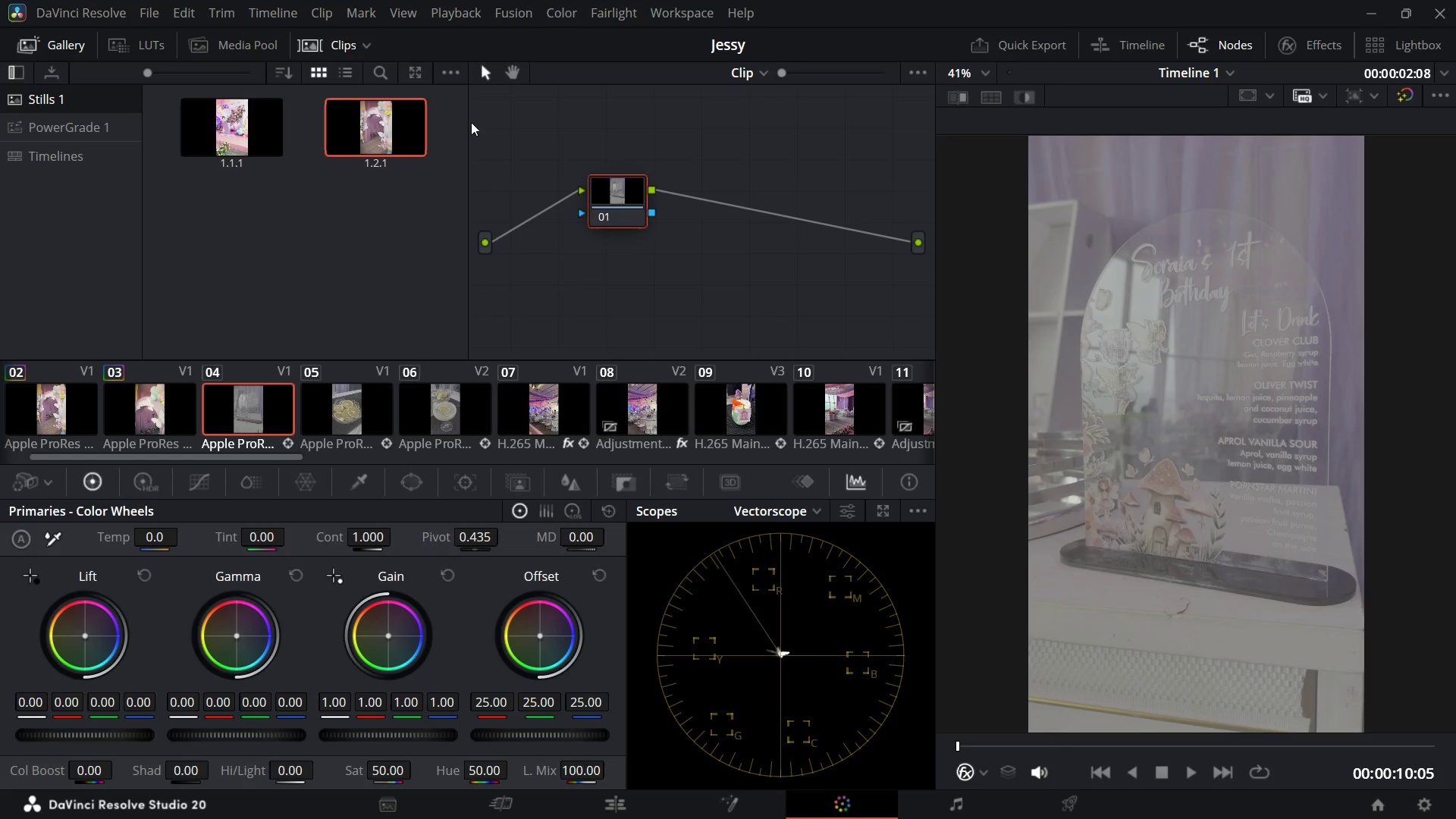 
left_click([943, 792])